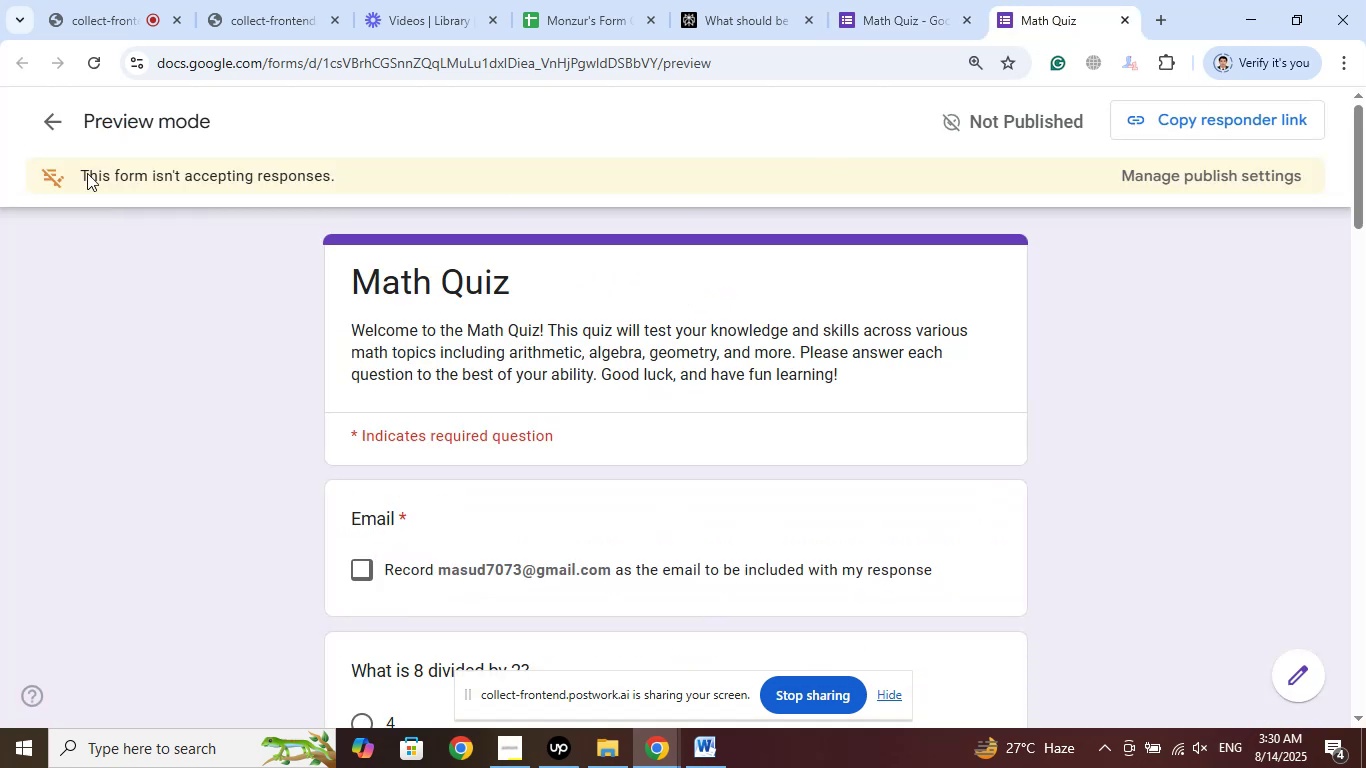 
scroll: coordinate [89, 86], scroll_direction: up, amount: 1.0
 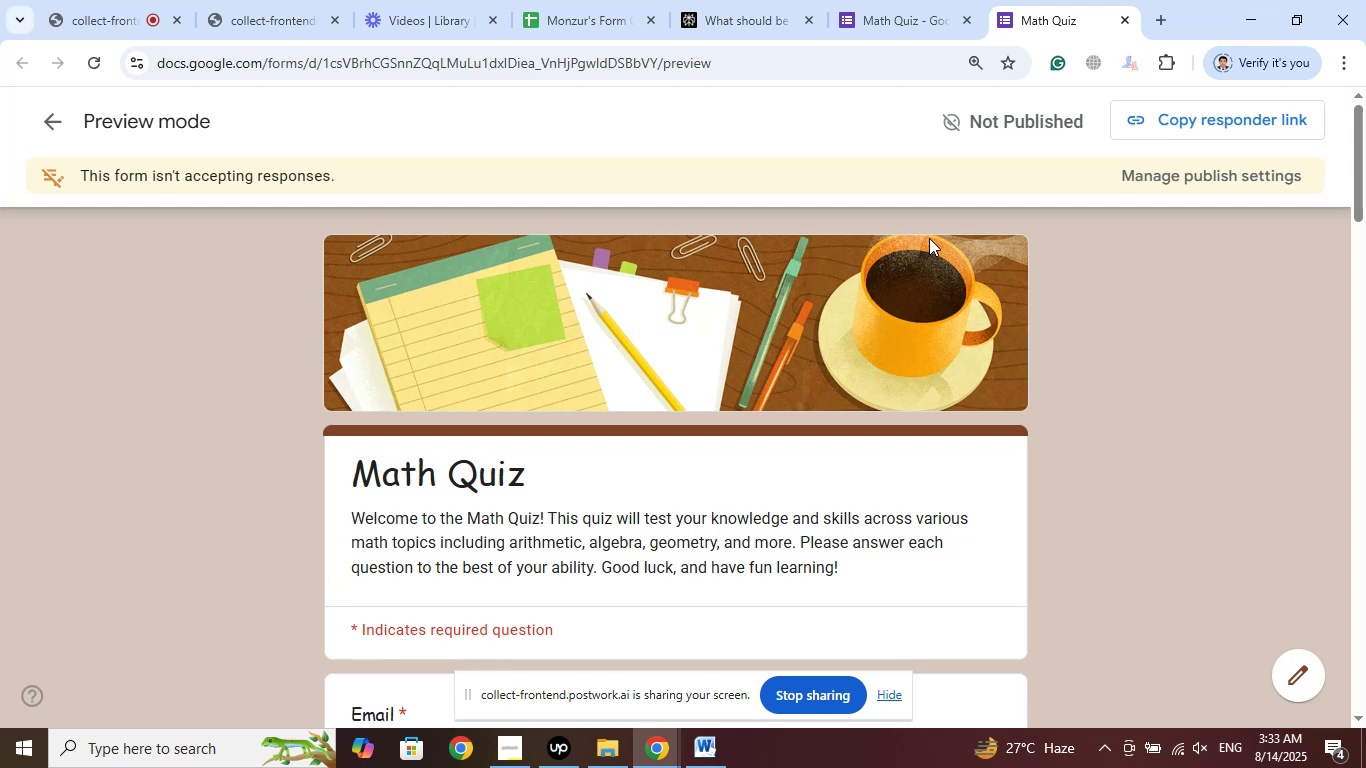 
wait(147.13)
 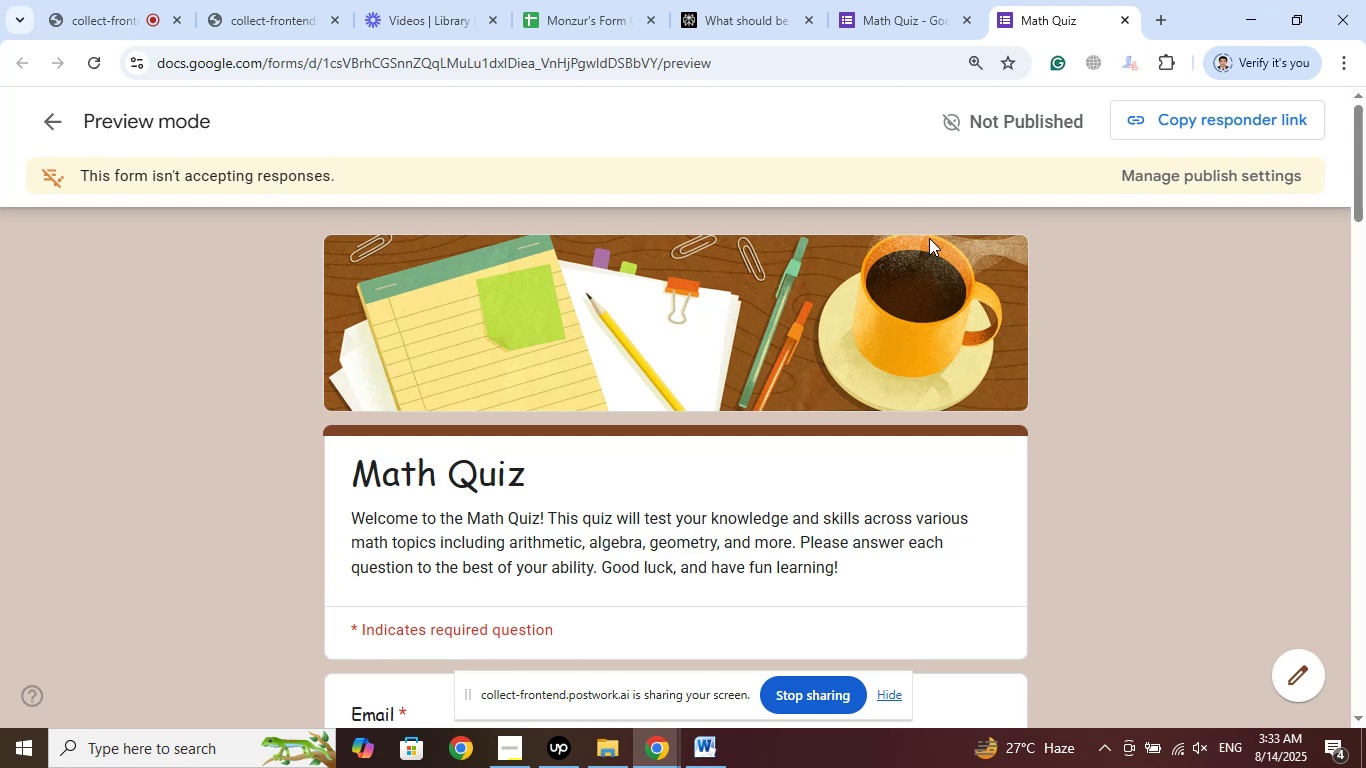 
scroll: coordinate [1119, 329], scroll_direction: down, amount: 5.0
 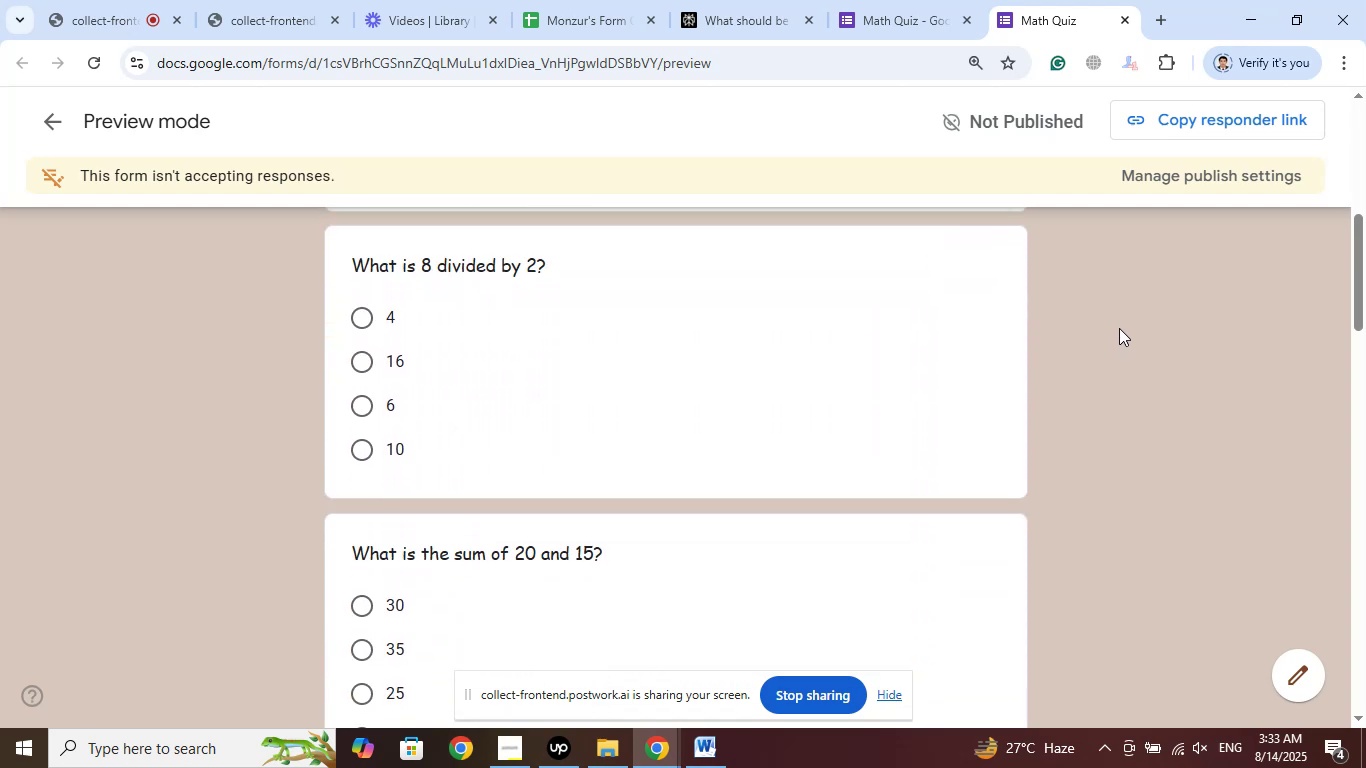 
wait(5.72)
 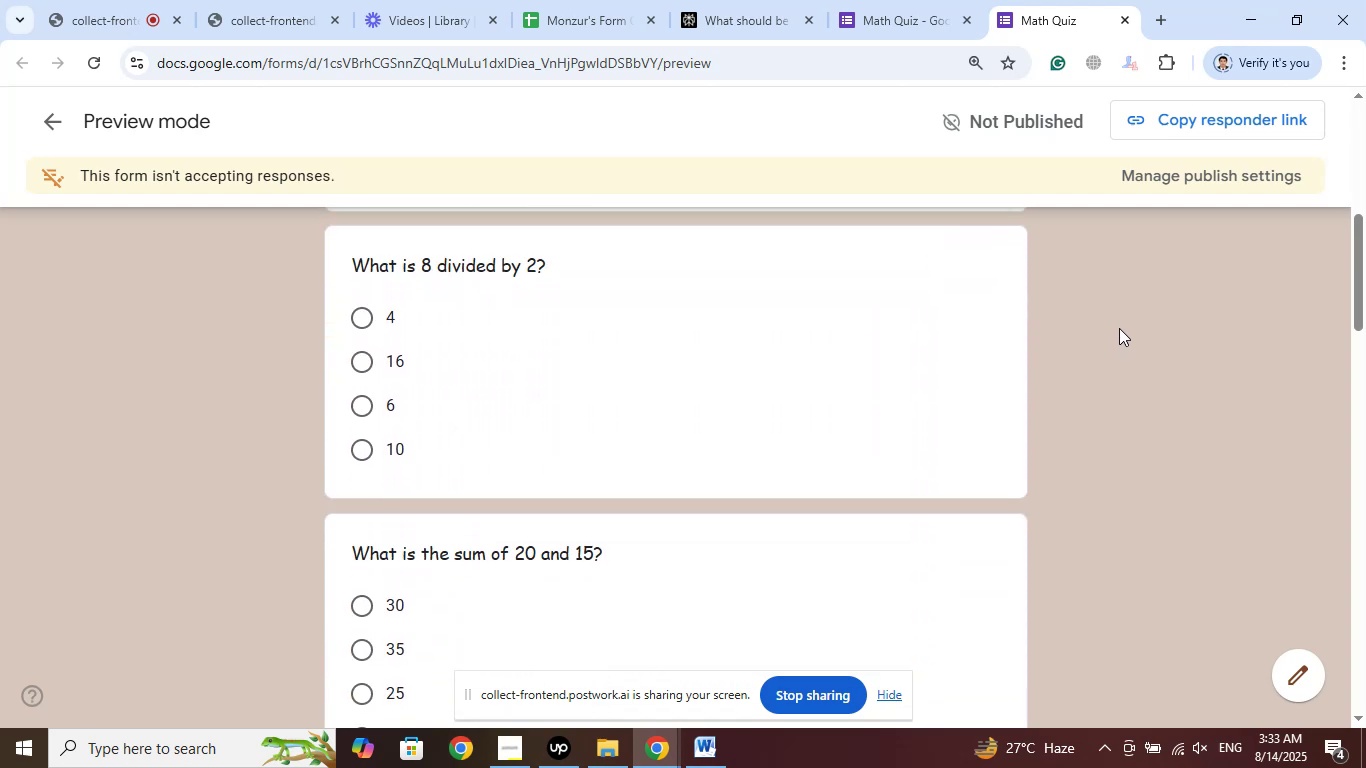 
scroll: coordinate [1095, 303], scroll_direction: down, amount: 2.0
 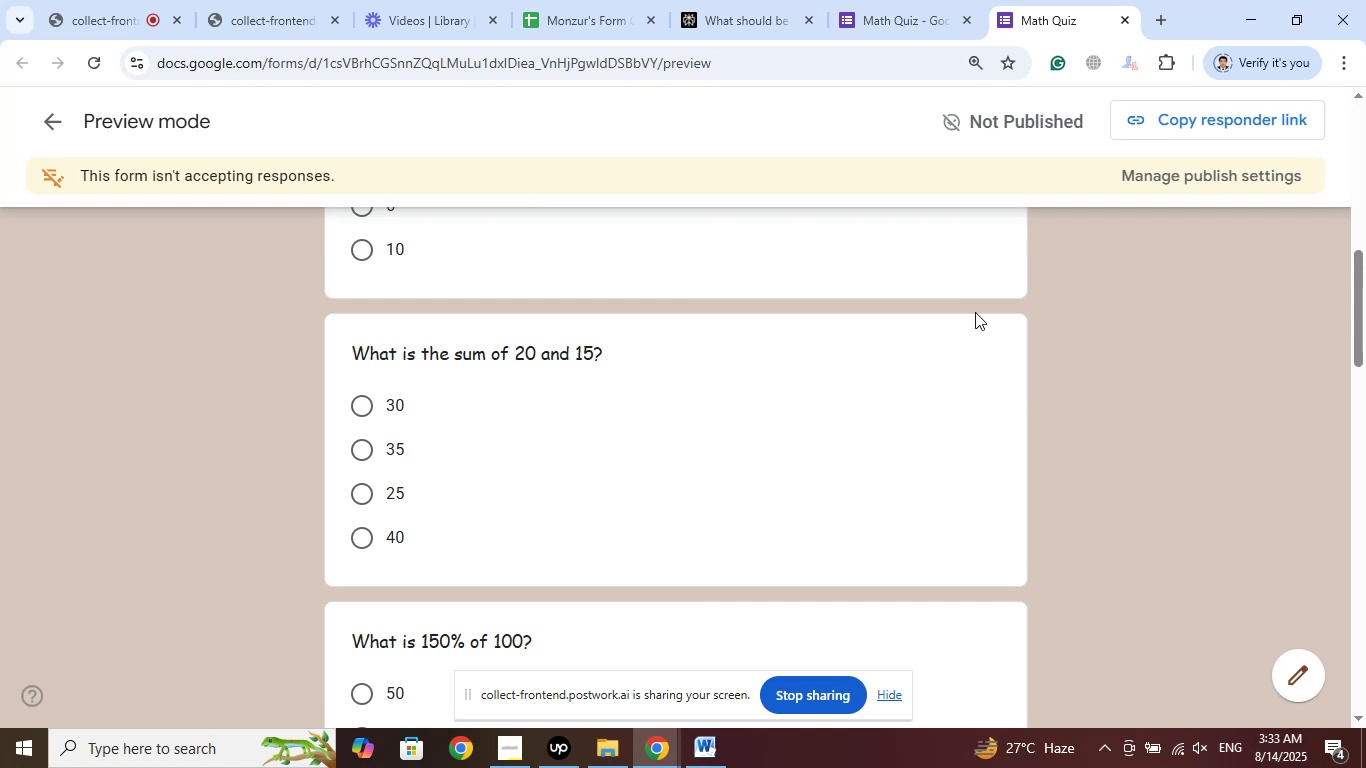 
scroll: coordinate [975, 308], scroll_direction: up, amount: 2.0
 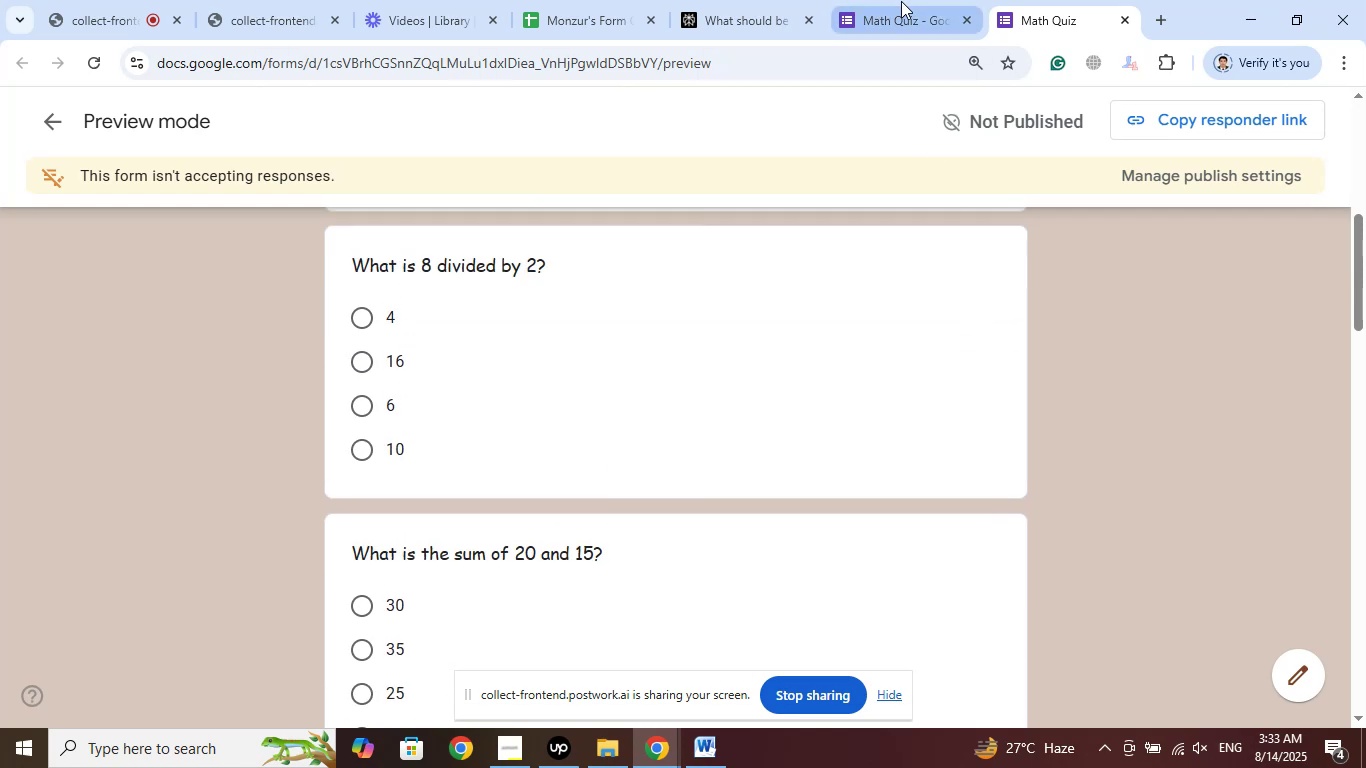 
left_click([901, 1])
 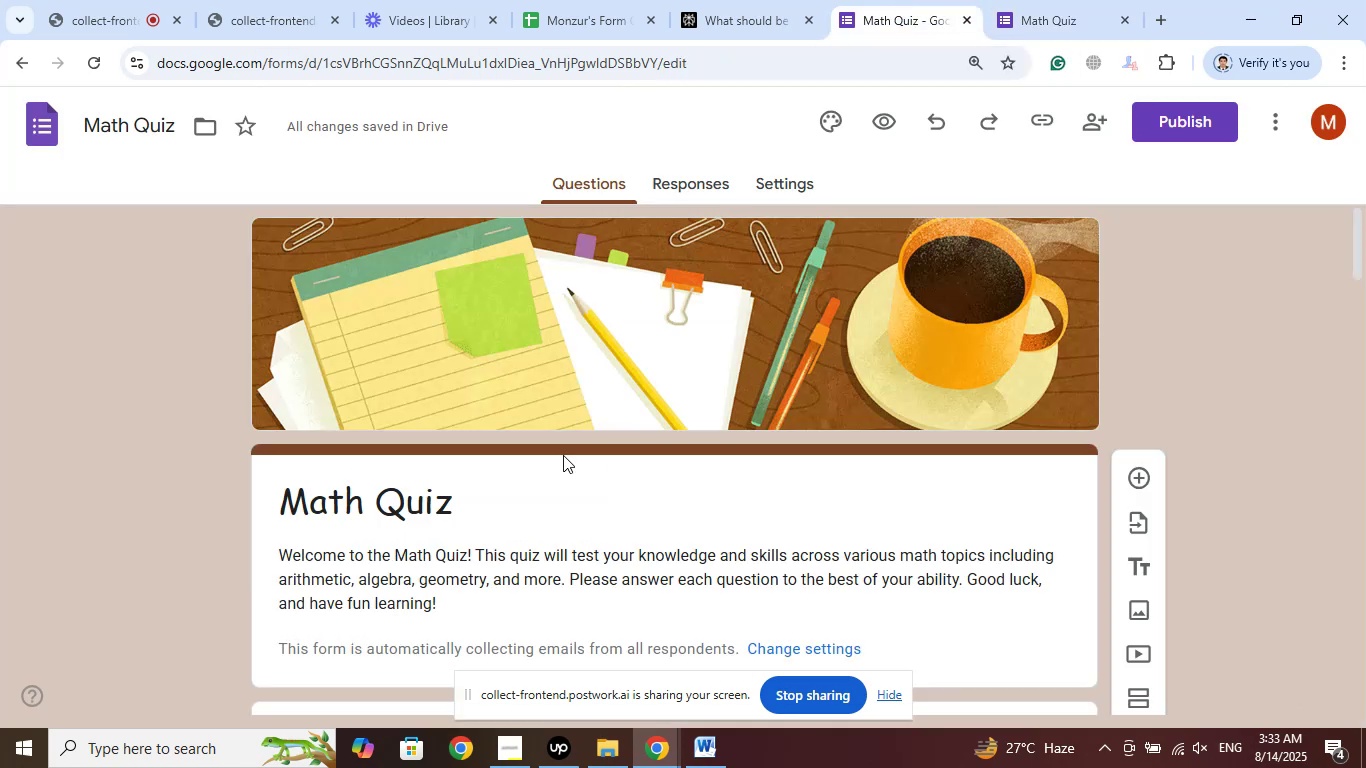 
scroll: coordinate [644, 417], scroll_direction: down, amount: 7.0
 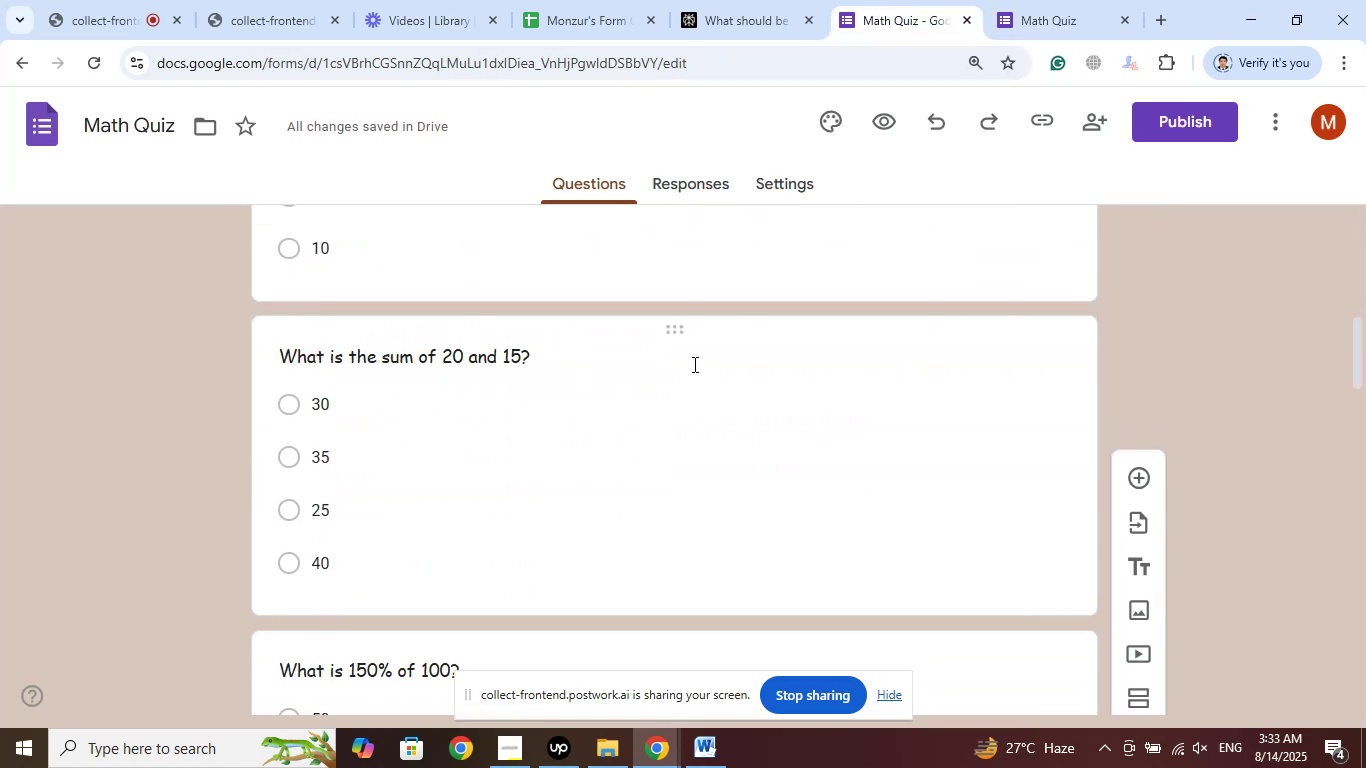 
left_click([531, 353])
 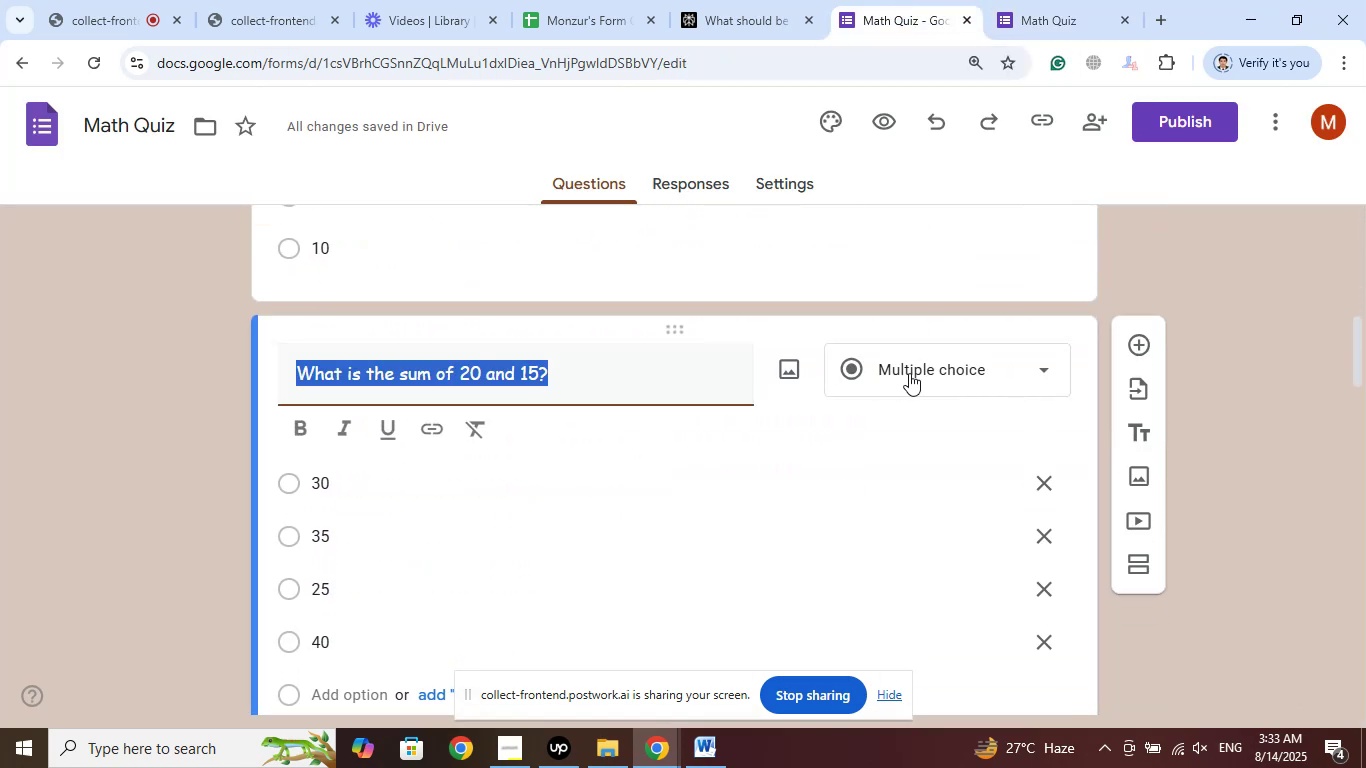 
left_click([925, 363])
 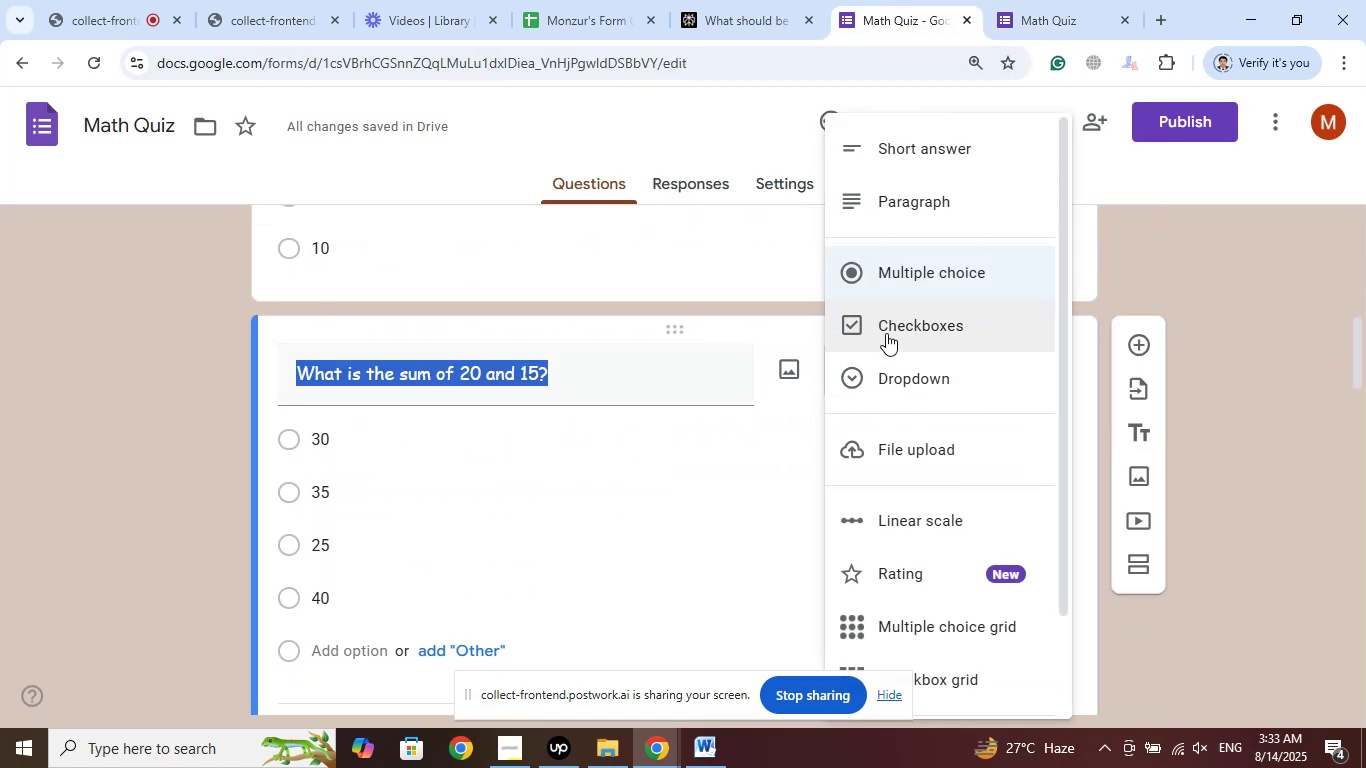 
left_click([888, 332])
 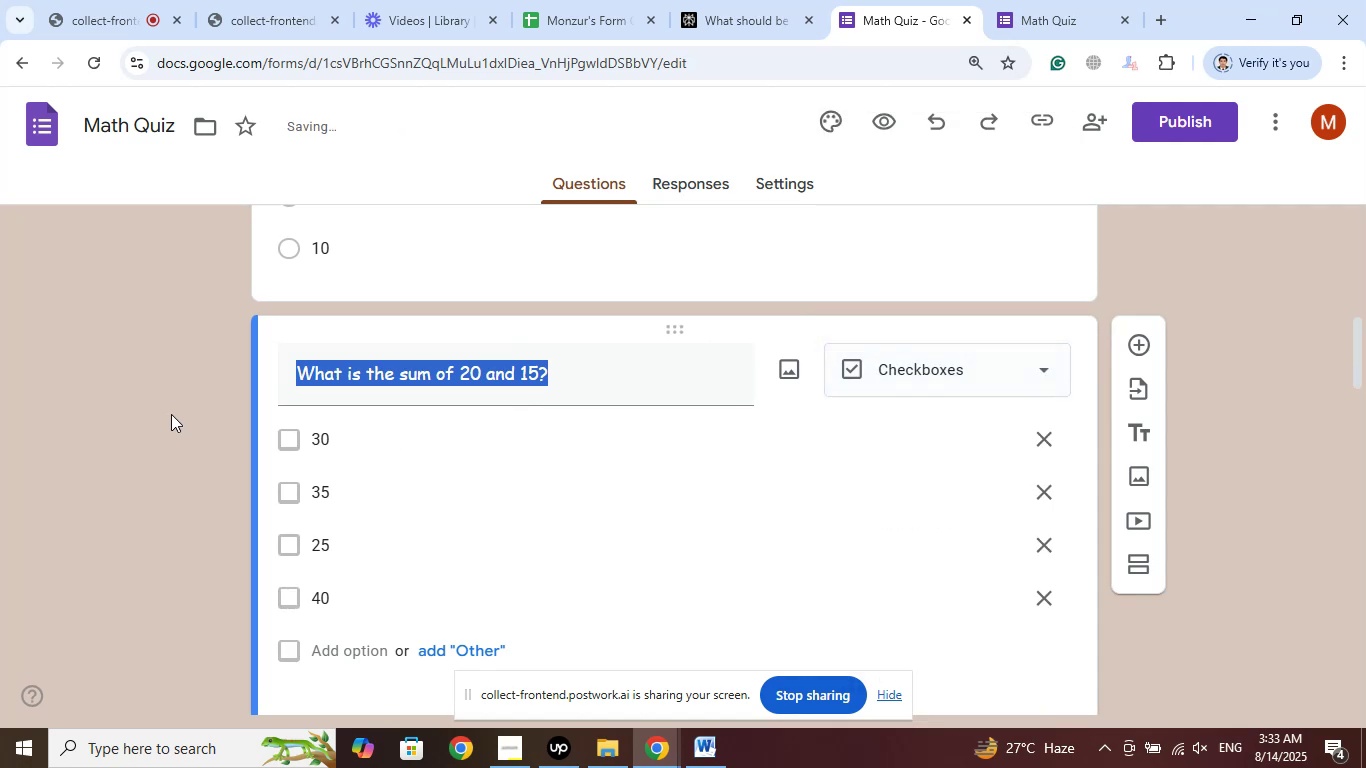 
left_click([170, 413])
 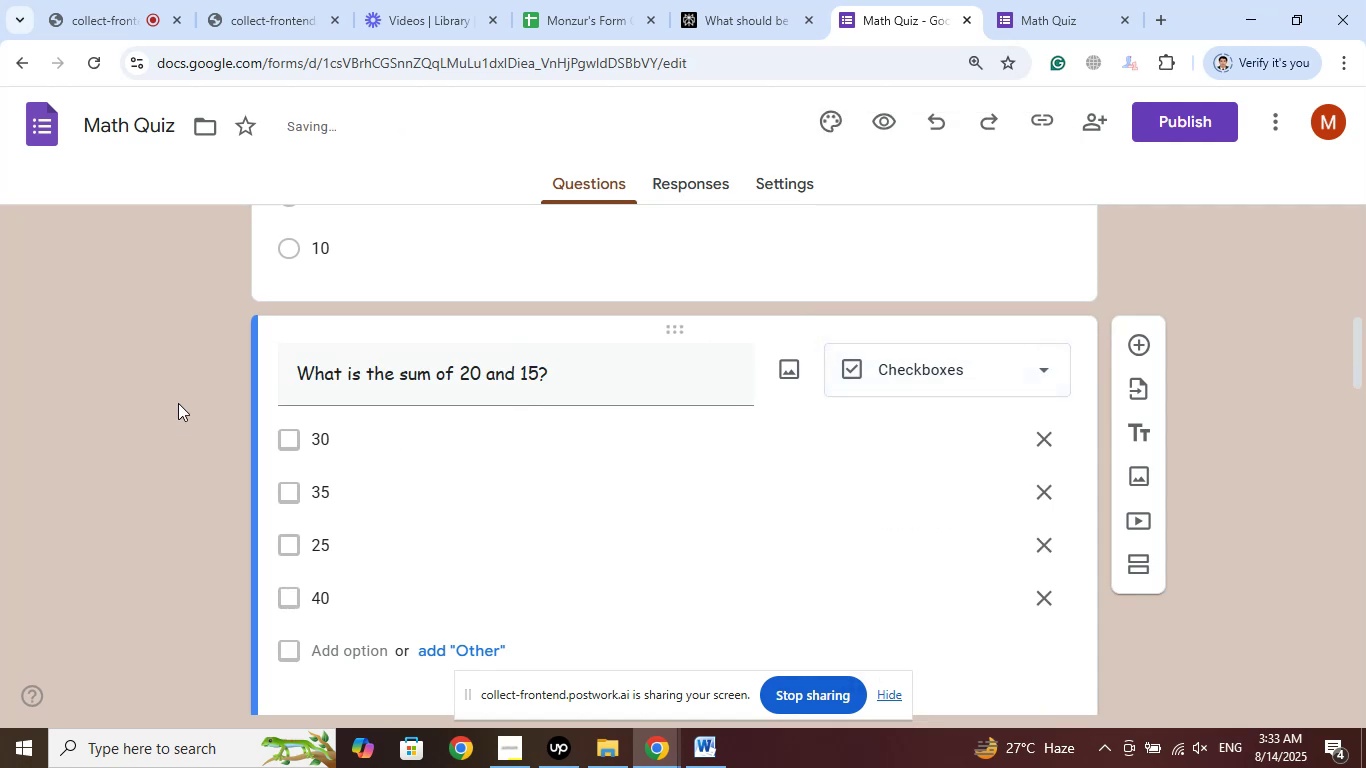 
scroll: coordinate [196, 394], scroll_direction: down, amount: 5.0
 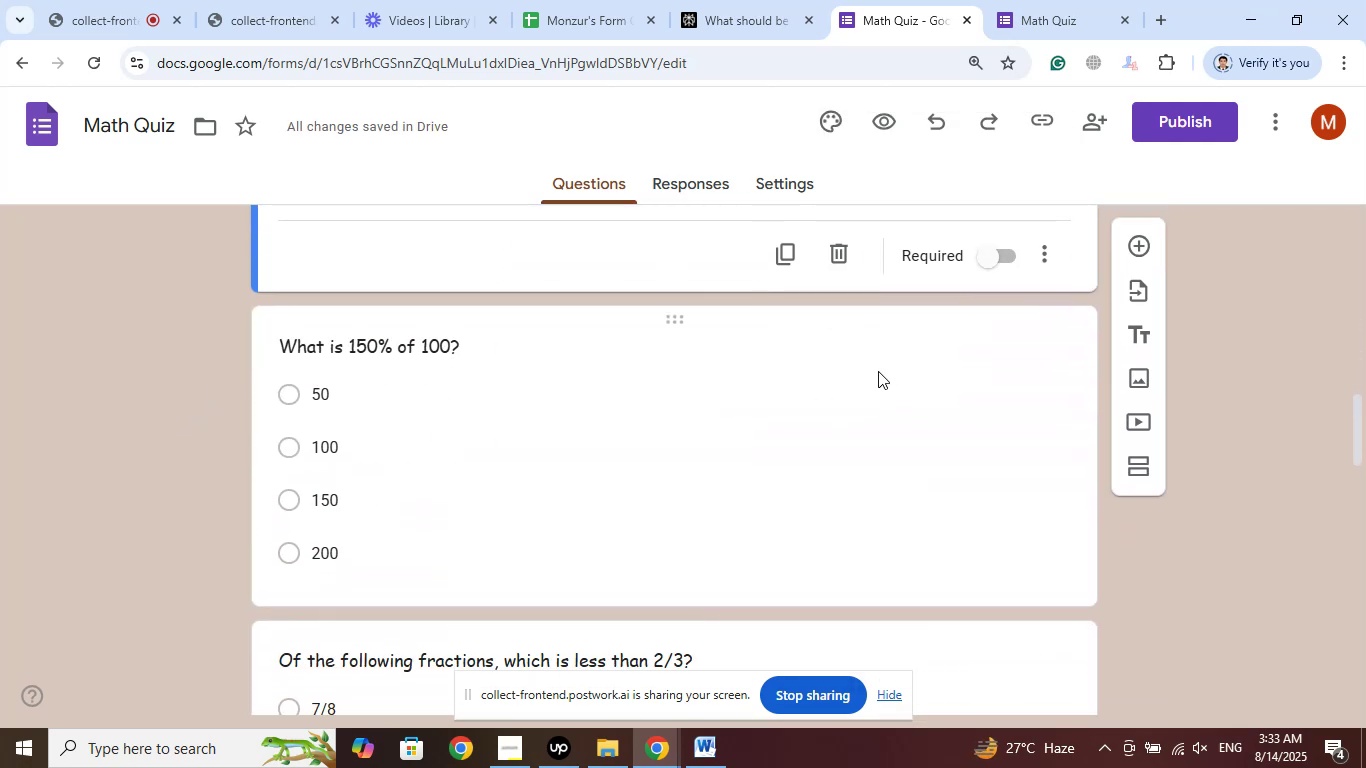 
left_click([488, 346])
 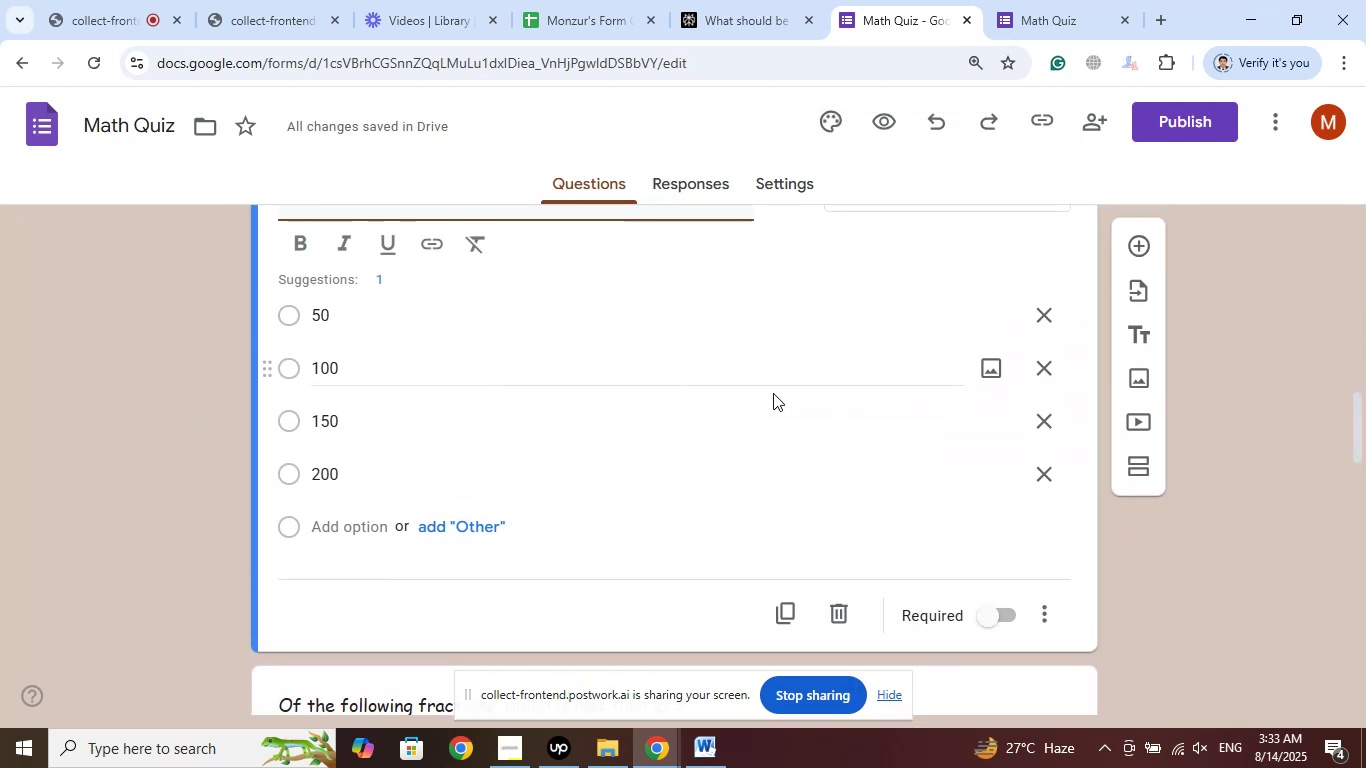 
scroll: coordinate [777, 396], scroll_direction: up, amount: 2.0
 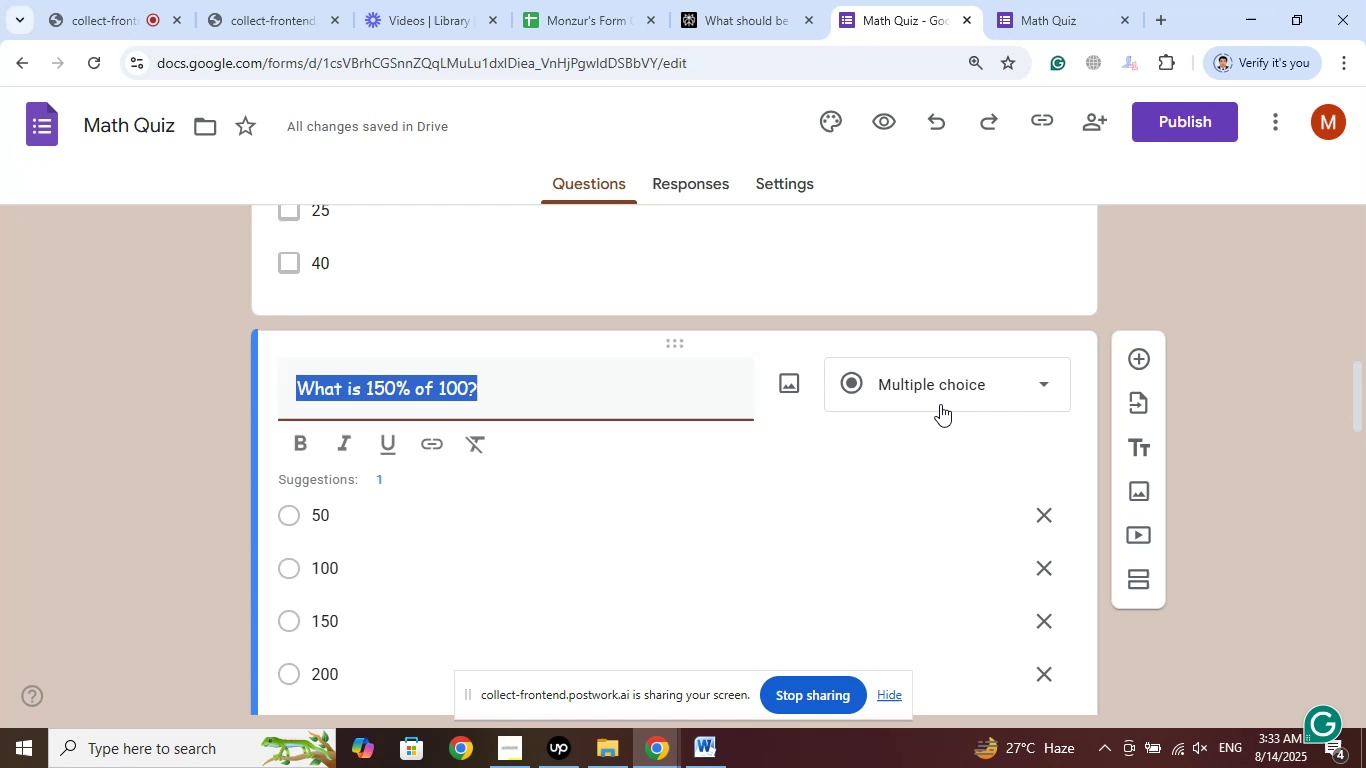 
left_click([948, 388])
 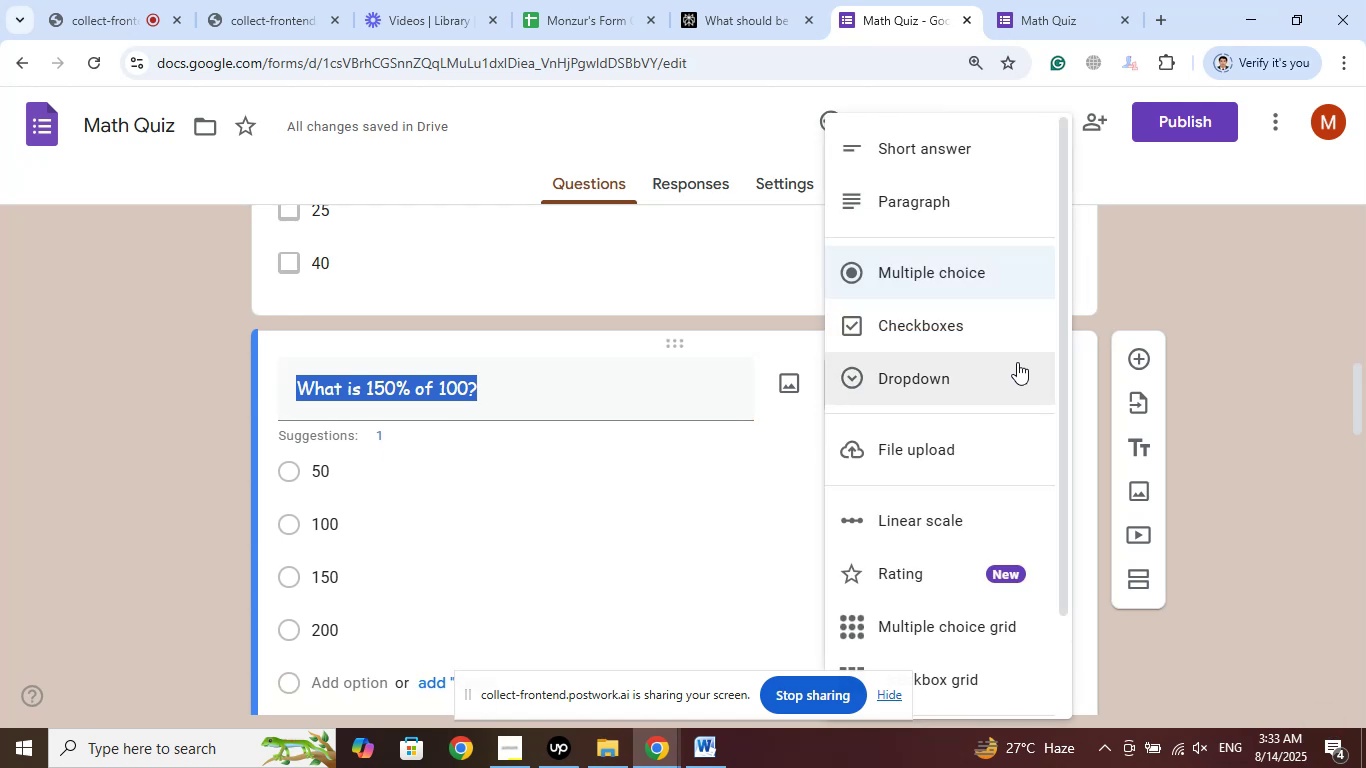 
wait(9.69)
 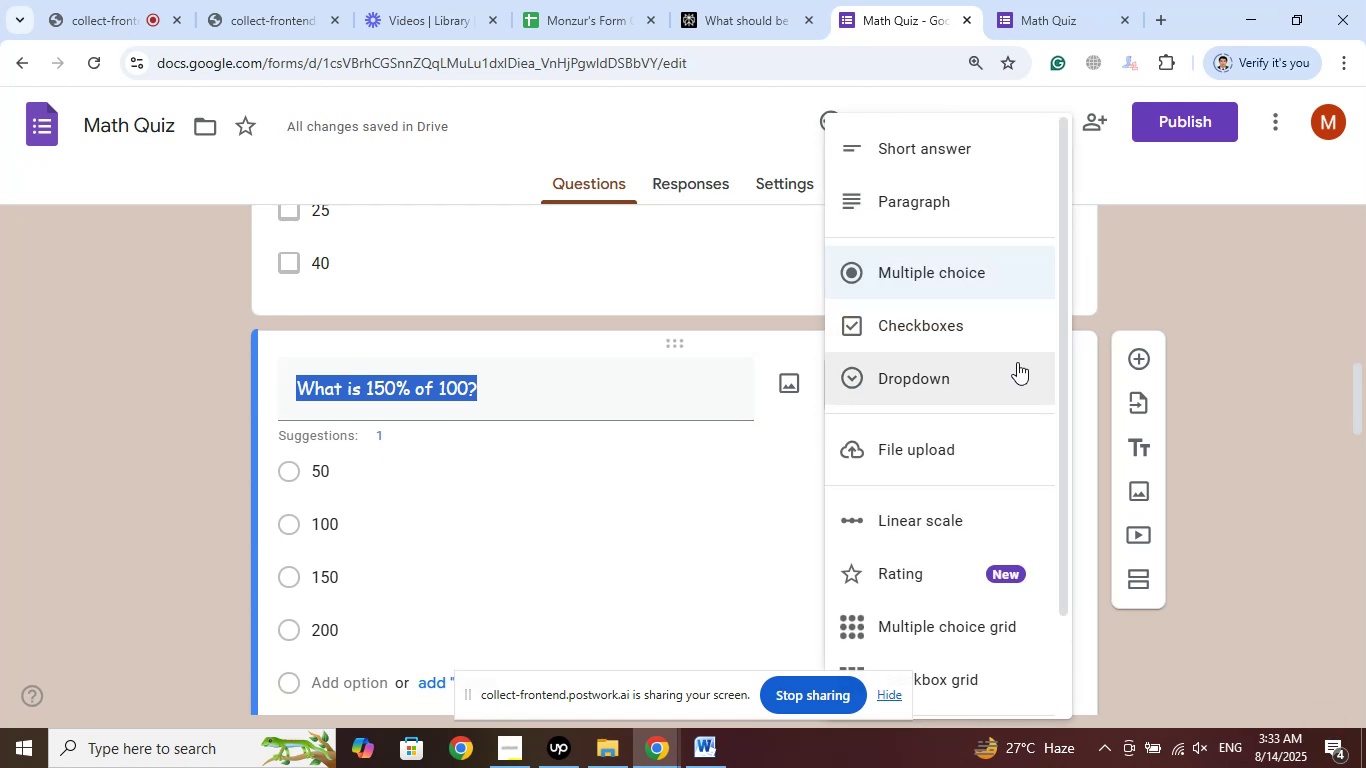 
left_click([1002, 377])
 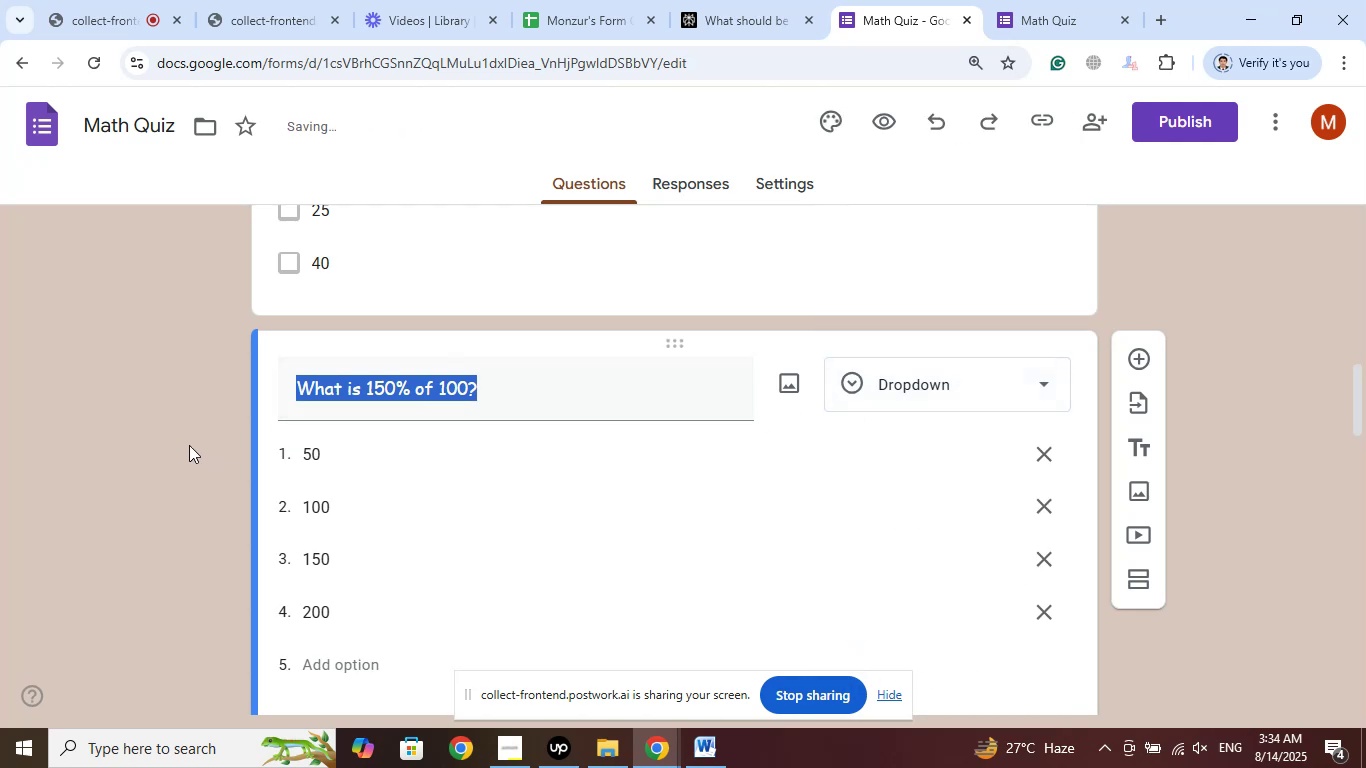 
left_click([165, 428])
 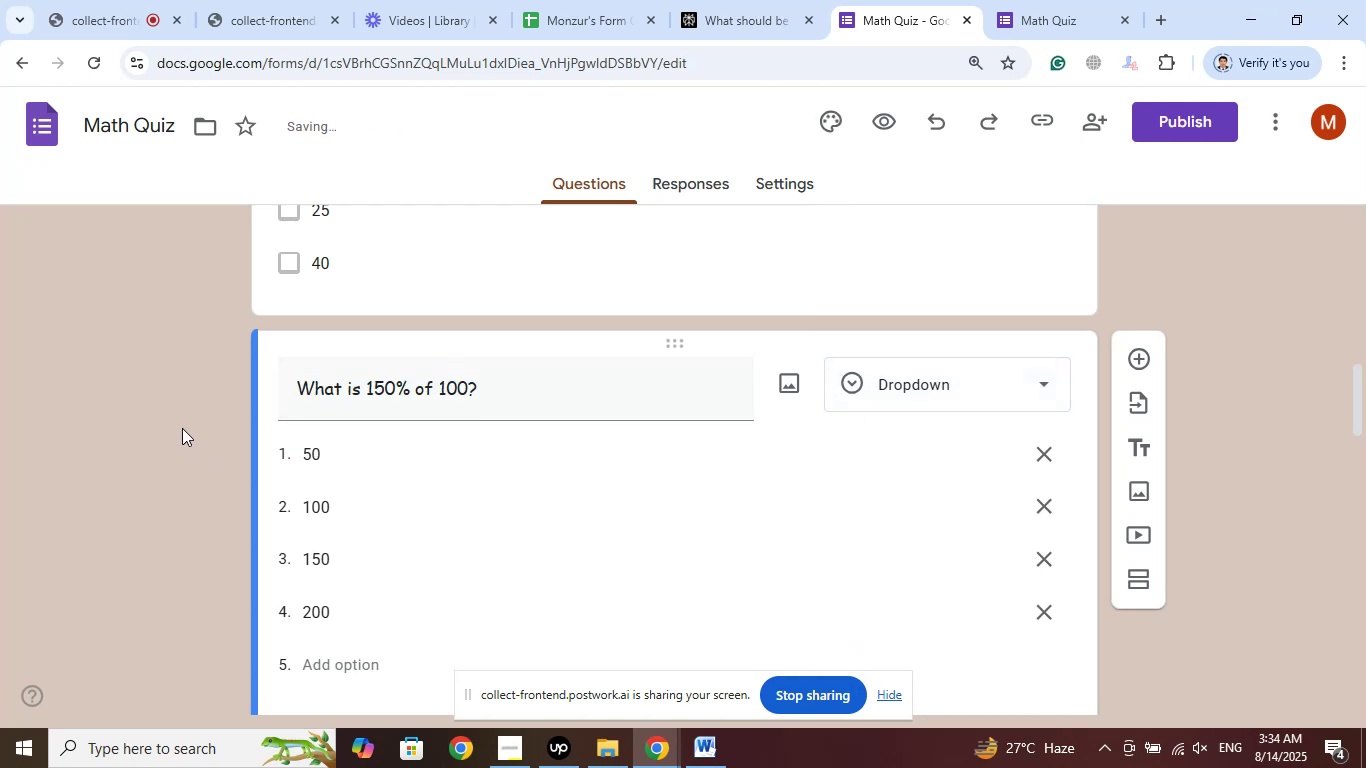 
scroll: coordinate [213, 428], scroll_direction: down, amount: 2.0
 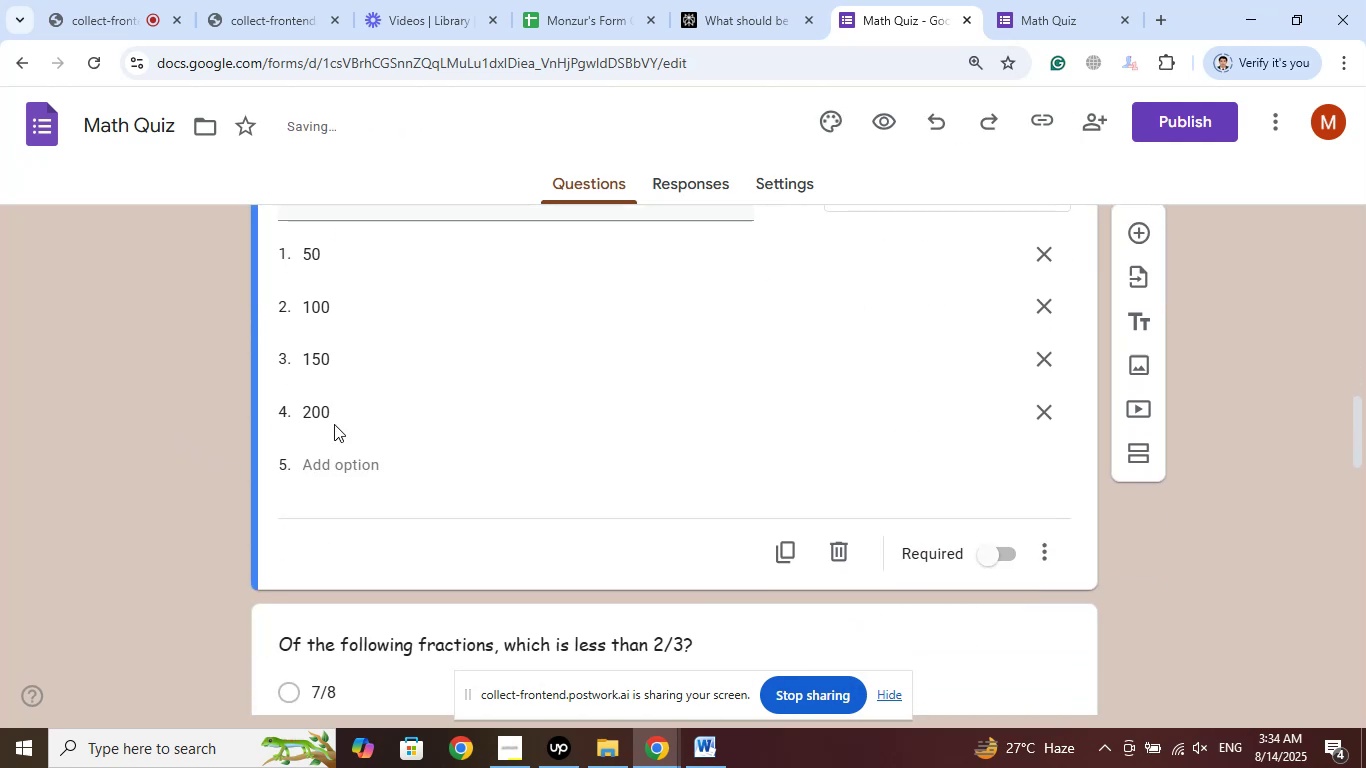 
scroll: coordinate [714, 412], scroll_direction: up, amount: 2.0
 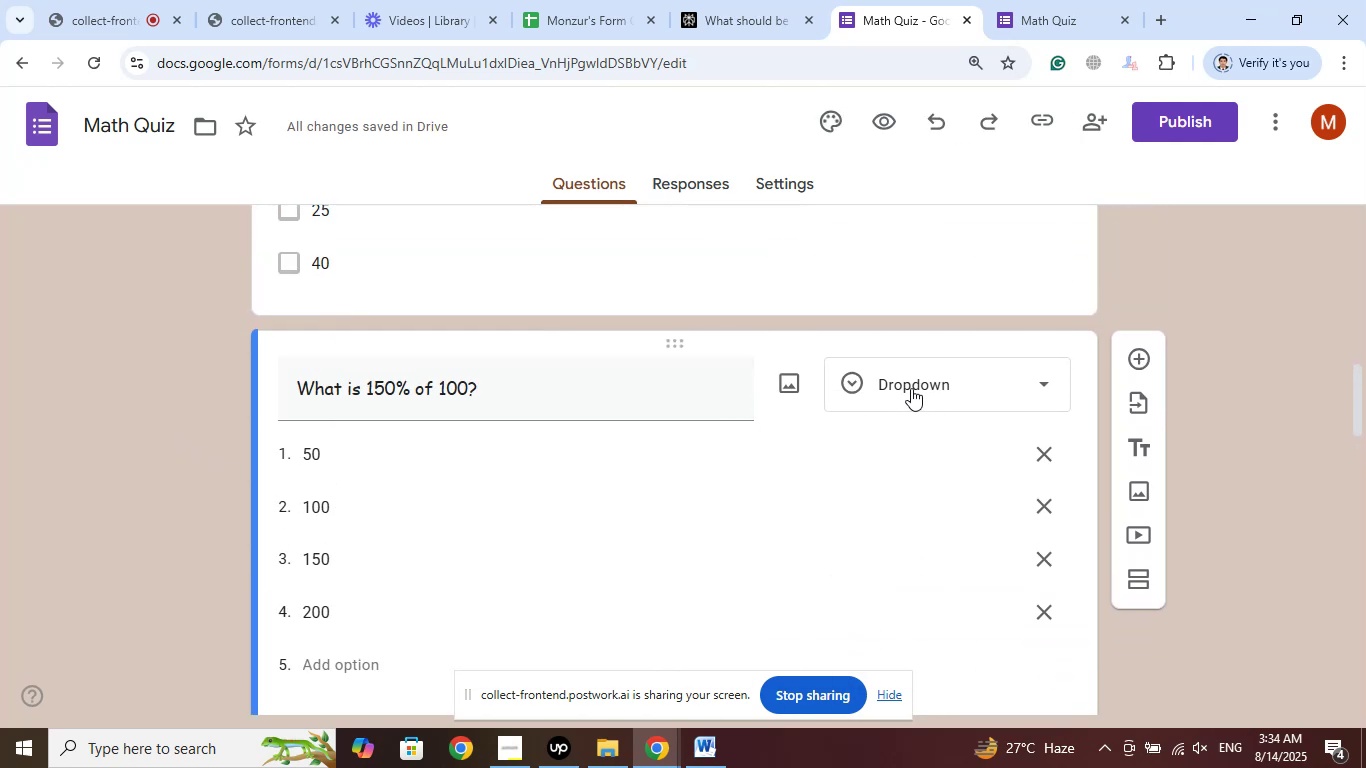 
left_click([911, 386])
 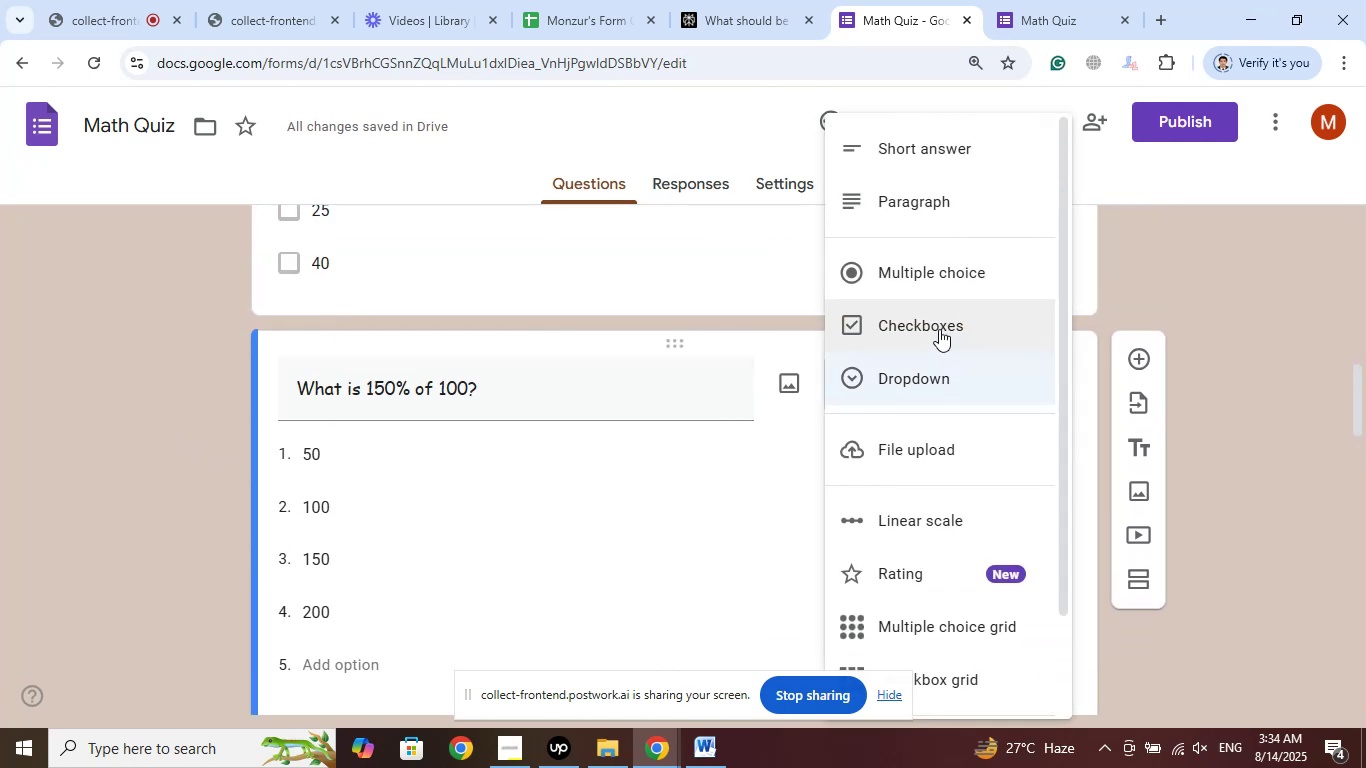 
left_click([939, 329])
 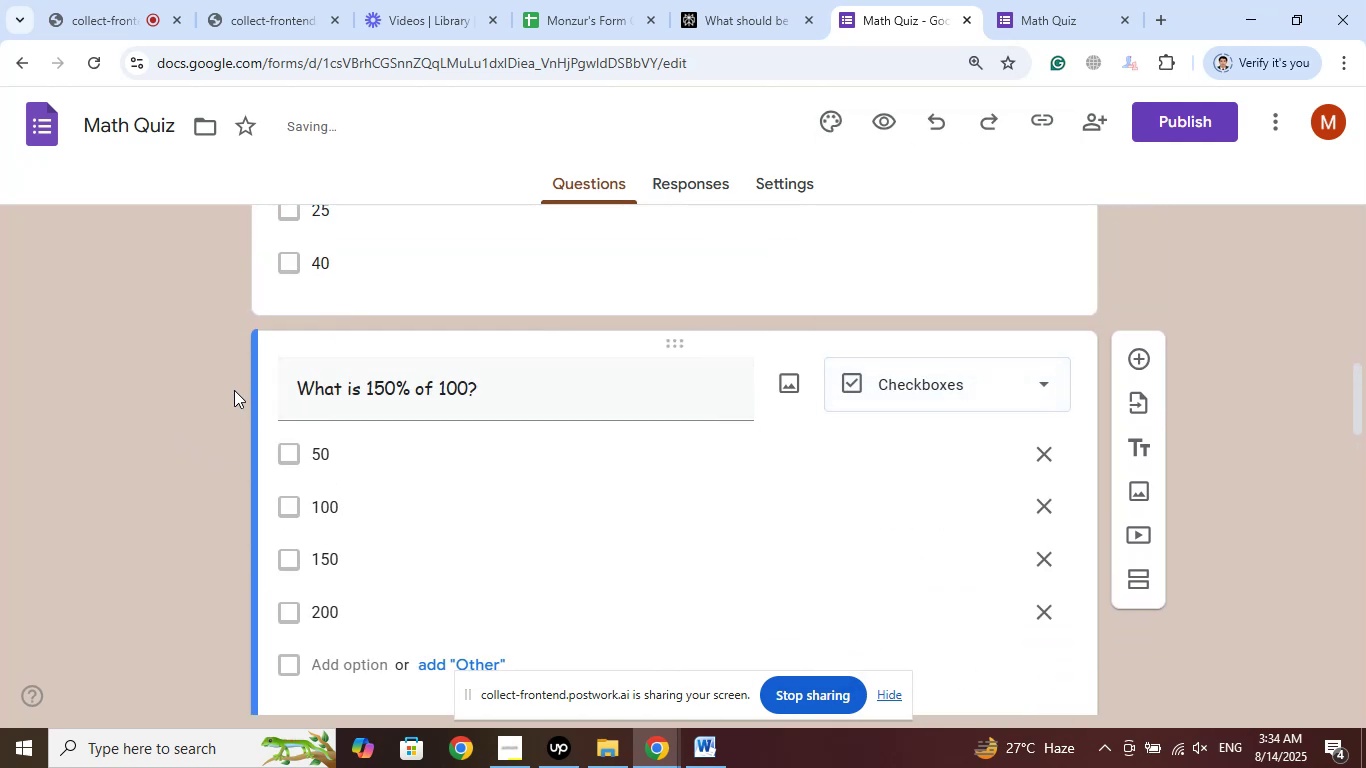 
scroll: coordinate [732, 403], scroll_direction: down, amount: 10.0
 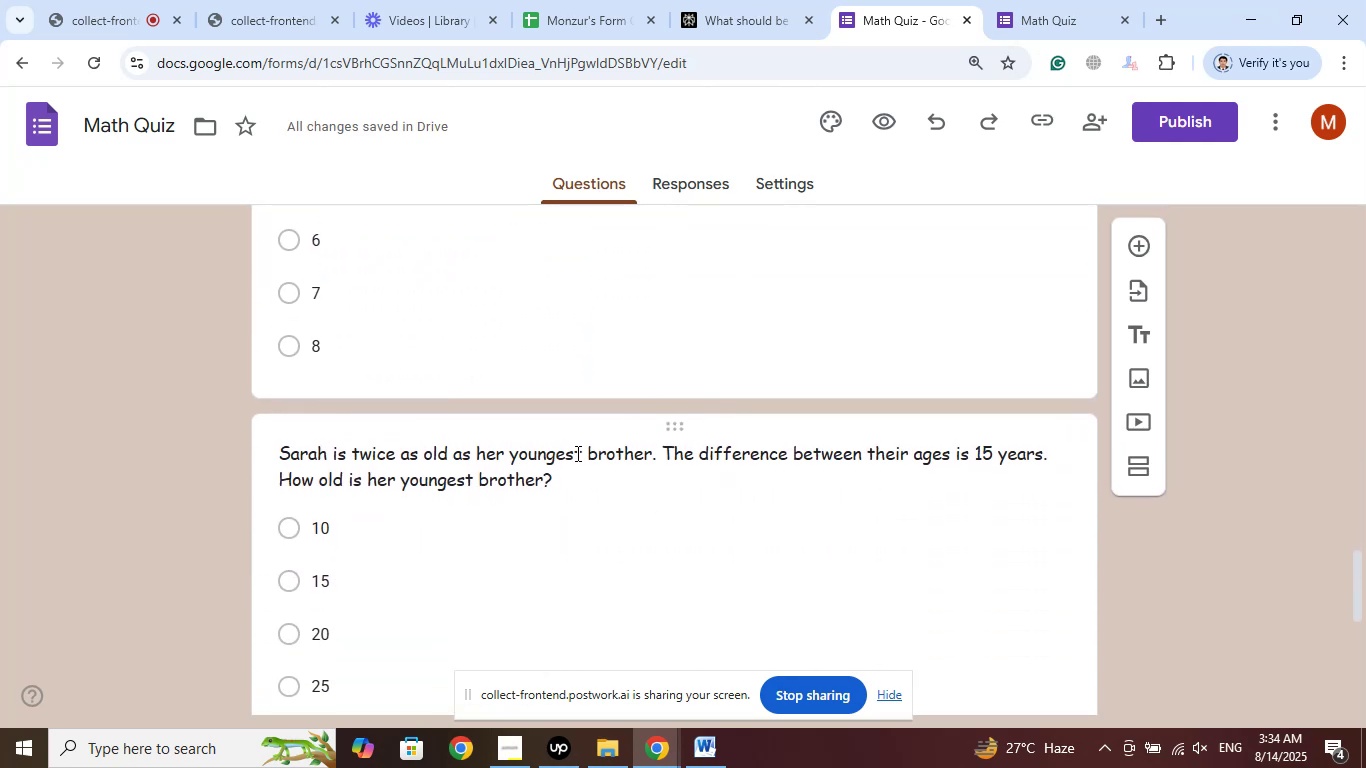 
left_click([576, 477])
 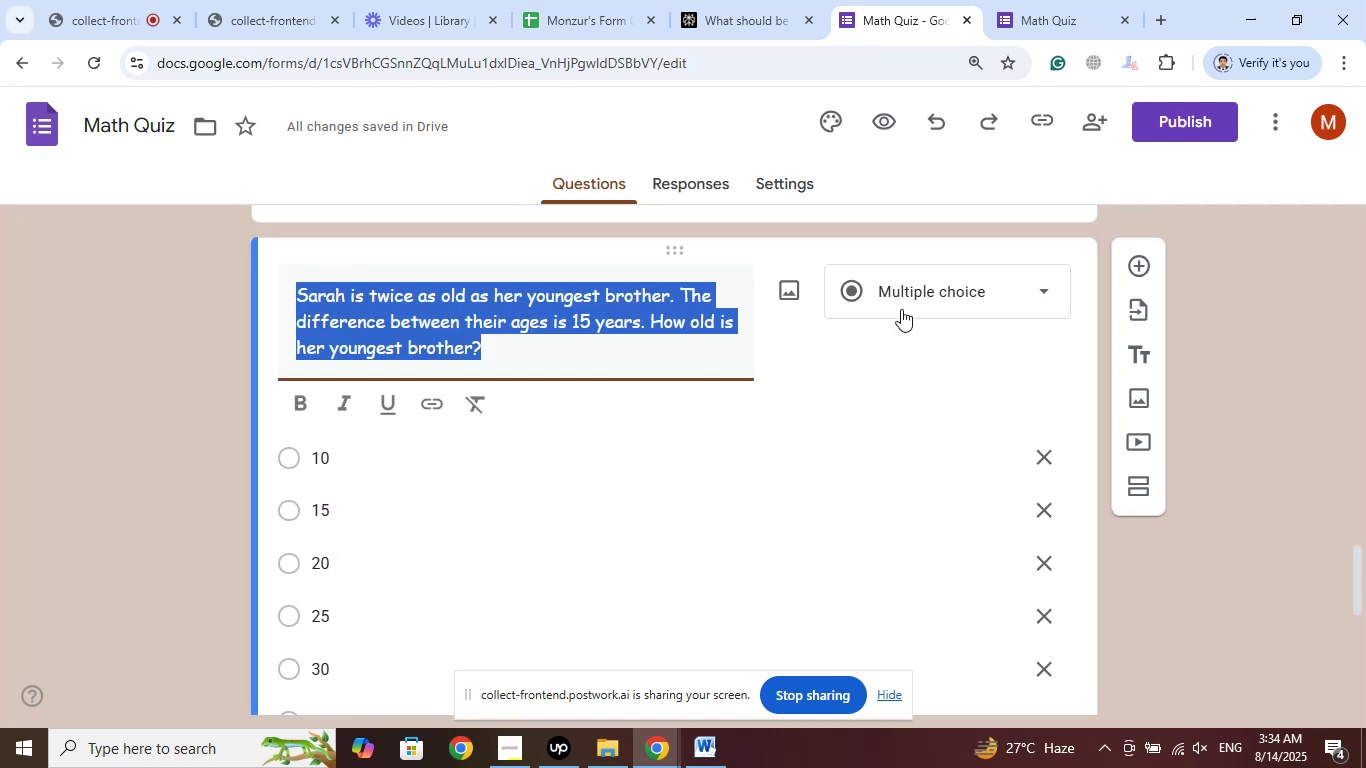 
left_click([910, 290])
 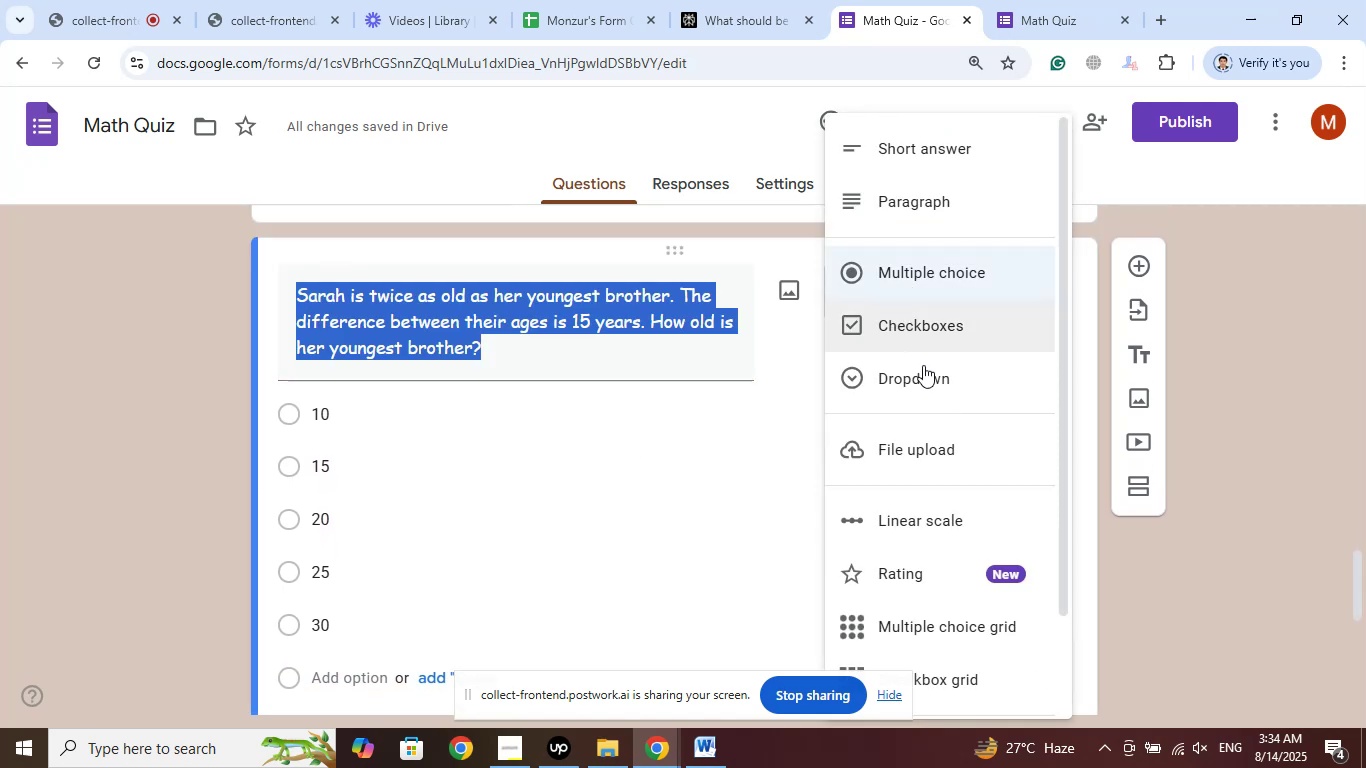 
left_click([913, 378])
 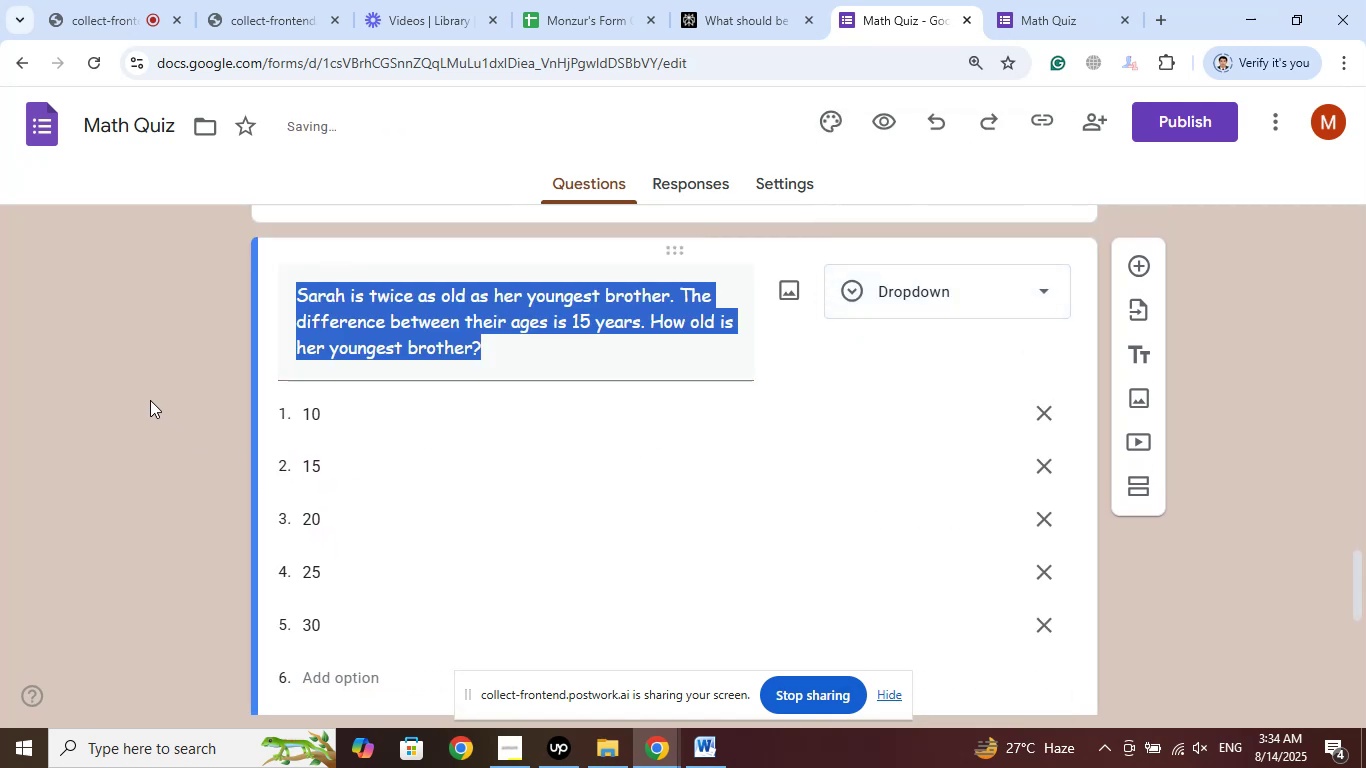 
left_click([150, 398])
 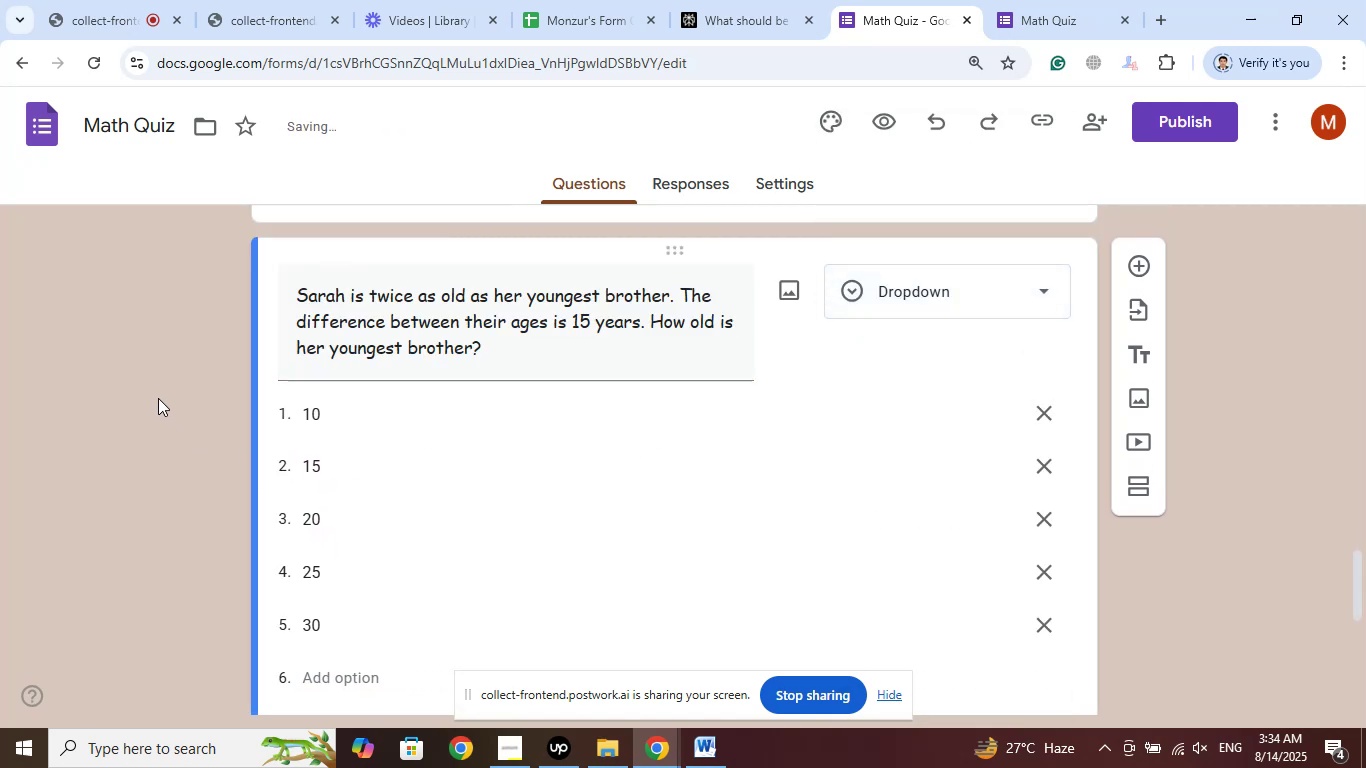 
scroll: coordinate [555, 414], scroll_direction: down, amount: 8.0
 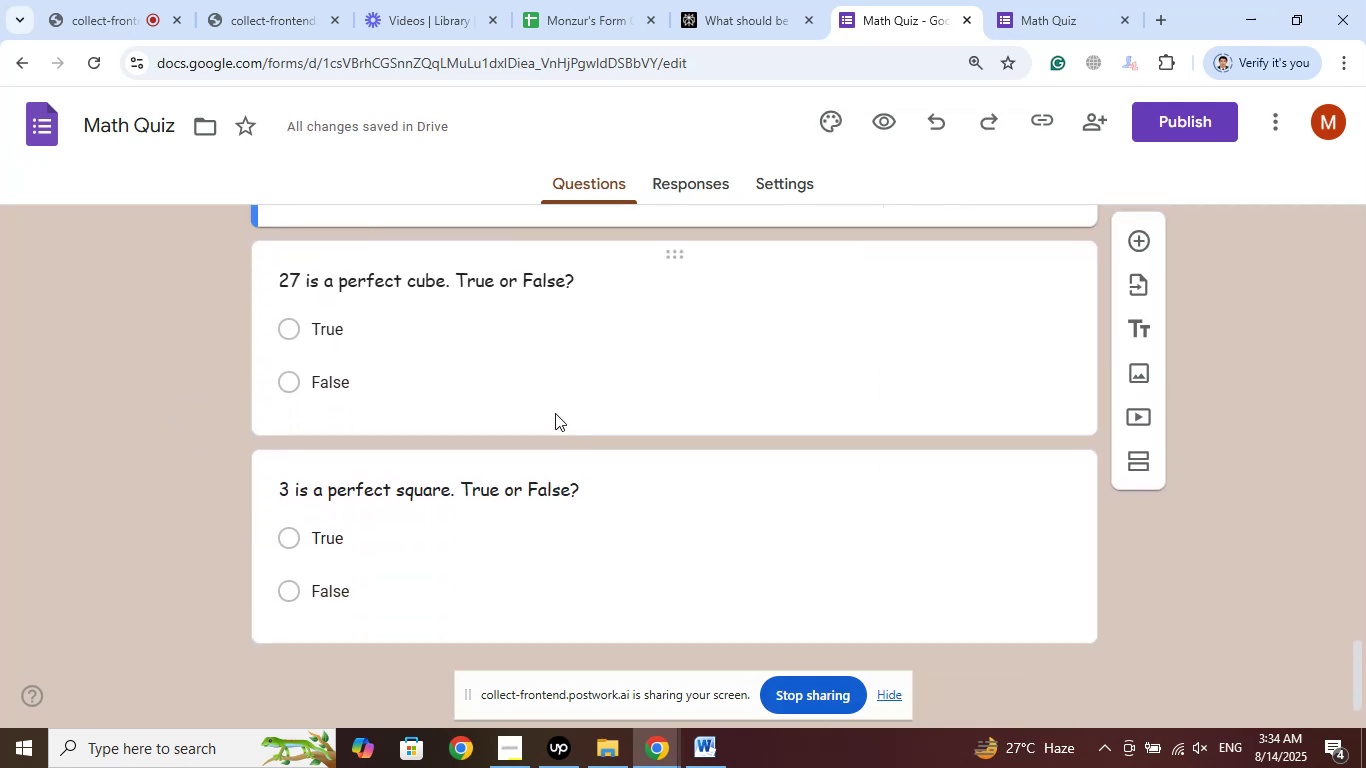 
scroll: coordinate [591, 338], scroll_direction: up, amount: 25.0
 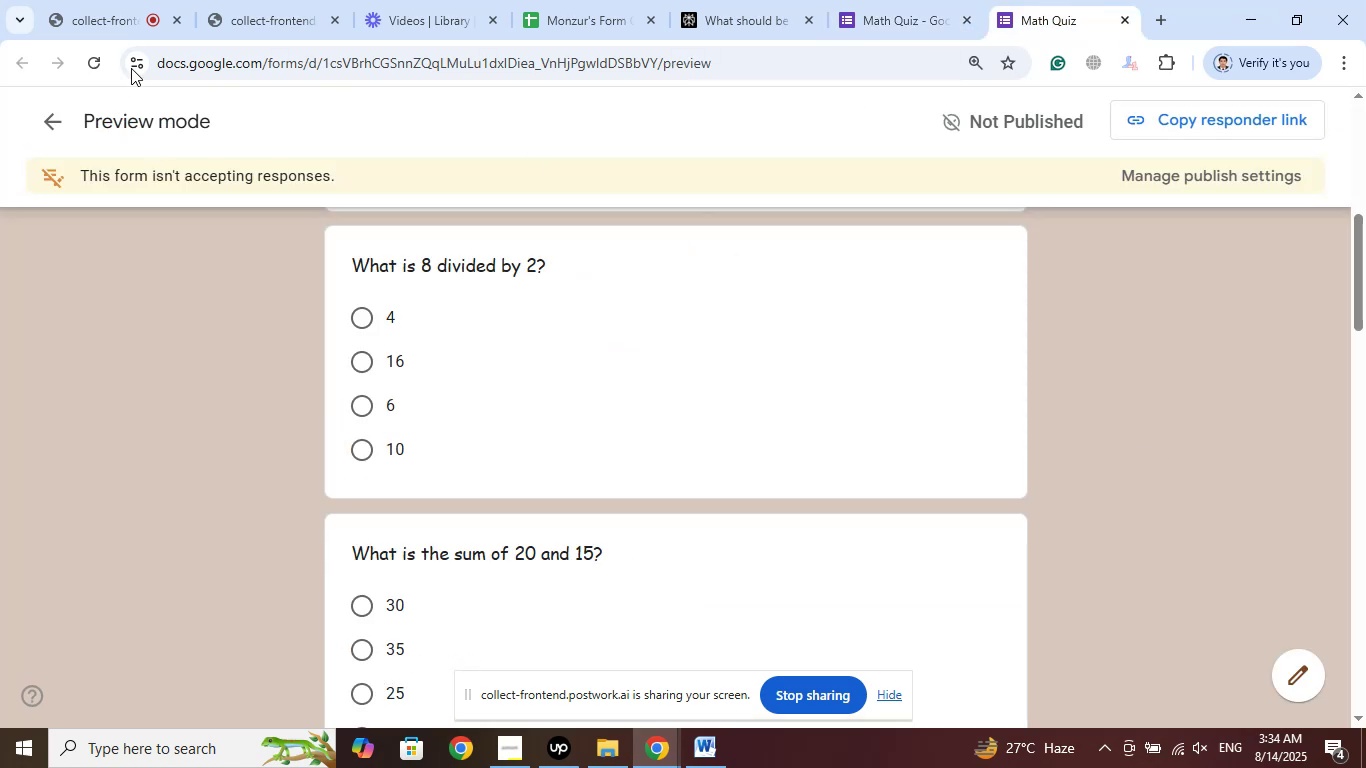 
left_click([97, 60])
 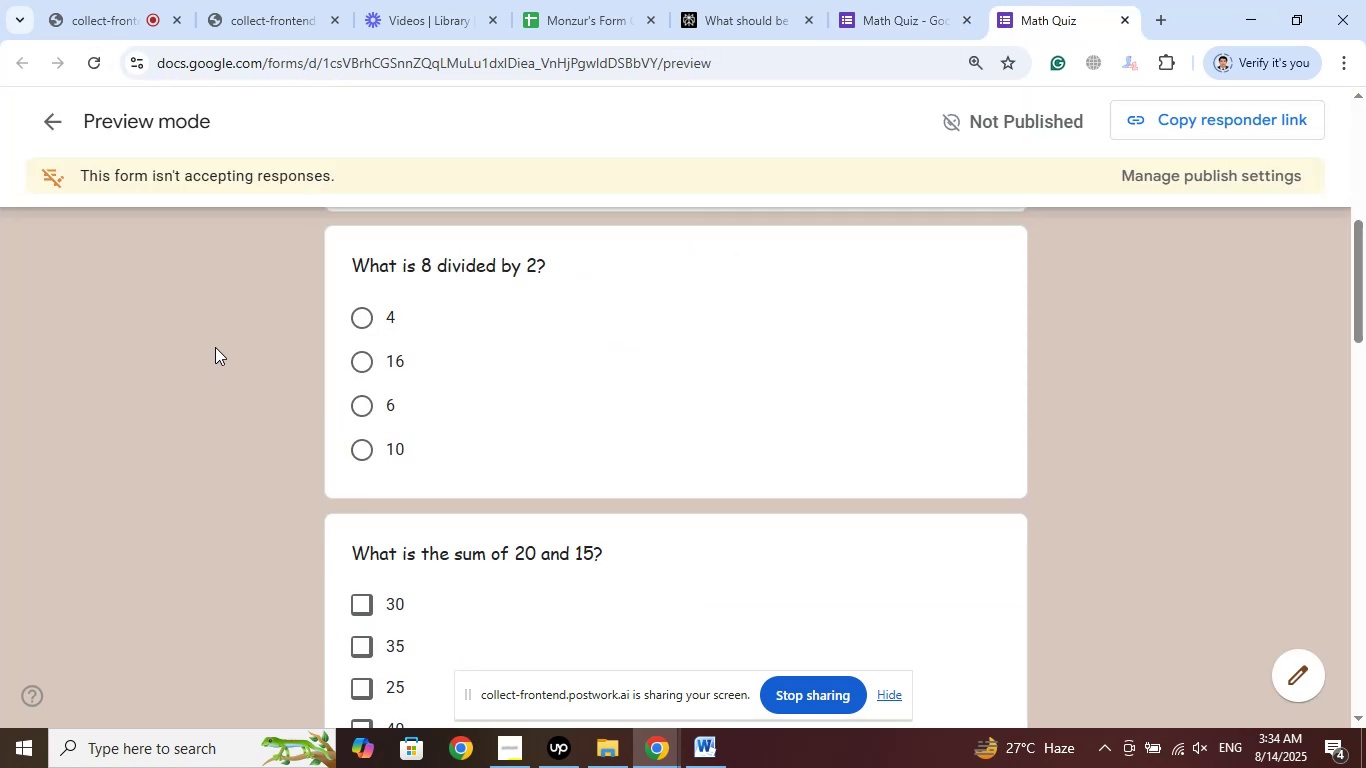 
wait(5.04)
 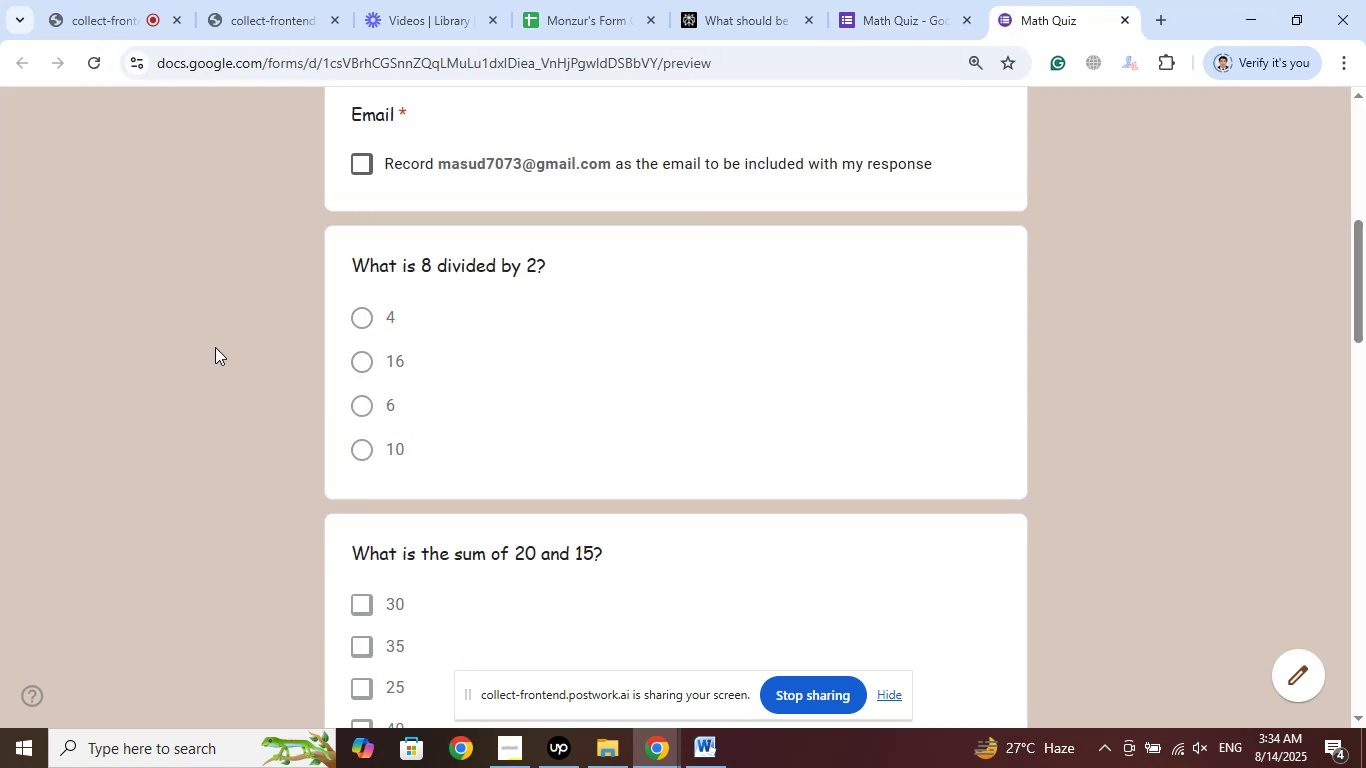 
scroll: coordinate [795, 393], scroll_direction: up, amount: 11.0
 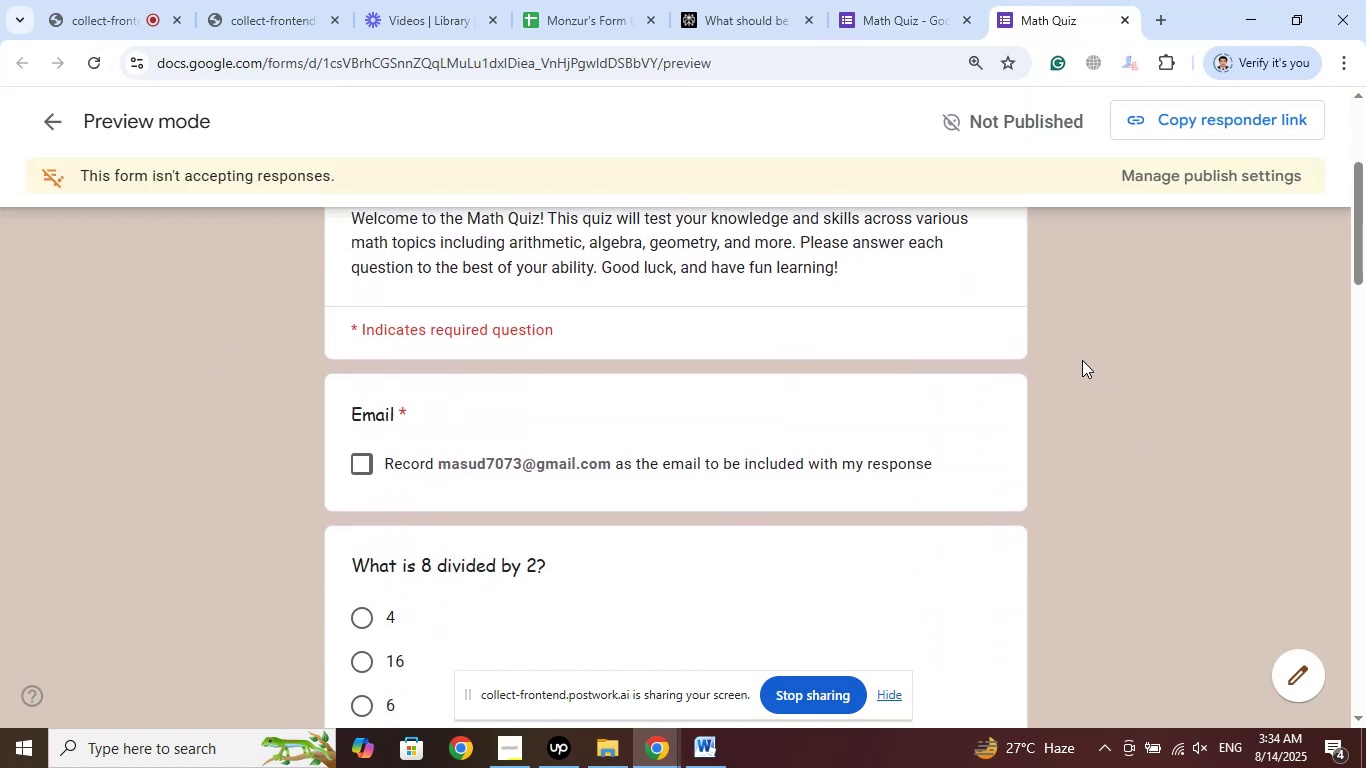 
scroll: coordinate [1069, 355], scroll_direction: down, amount: 2.0
 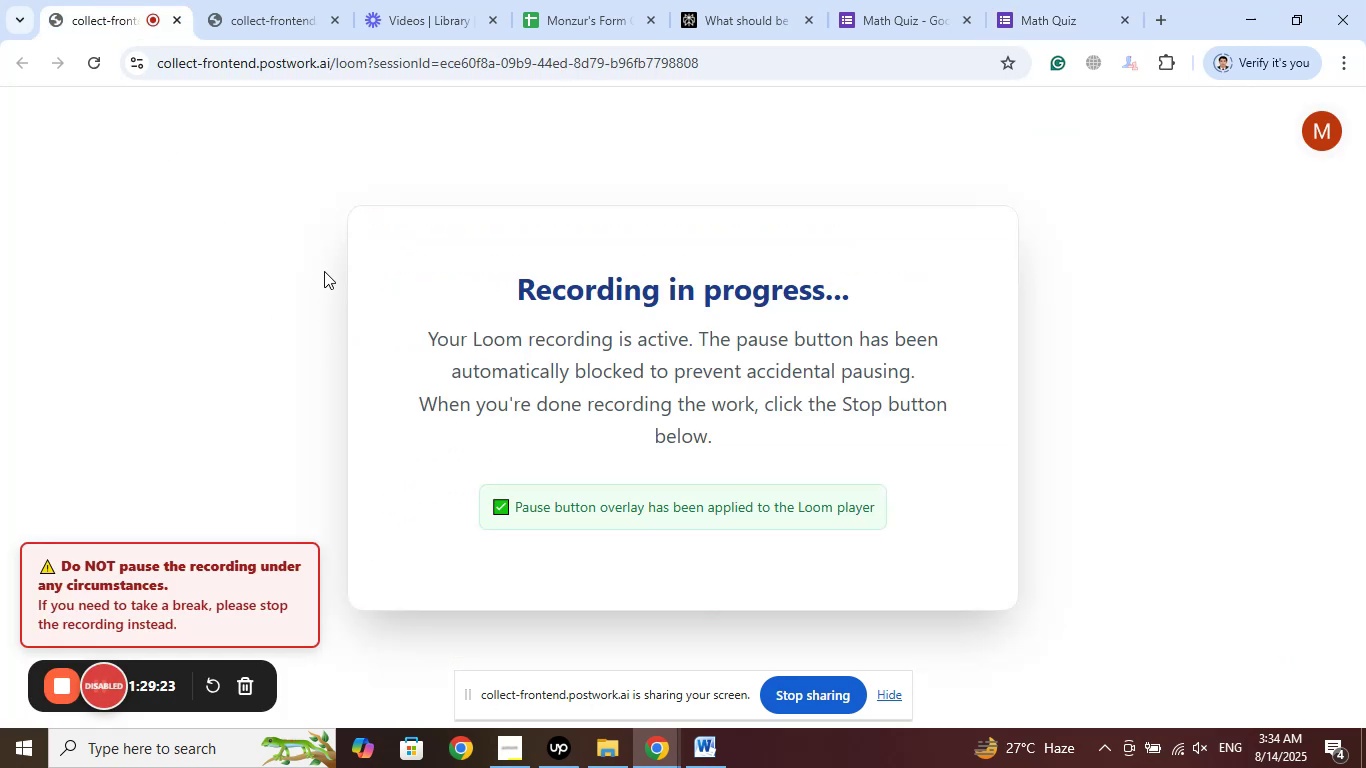 
wait(5.28)
 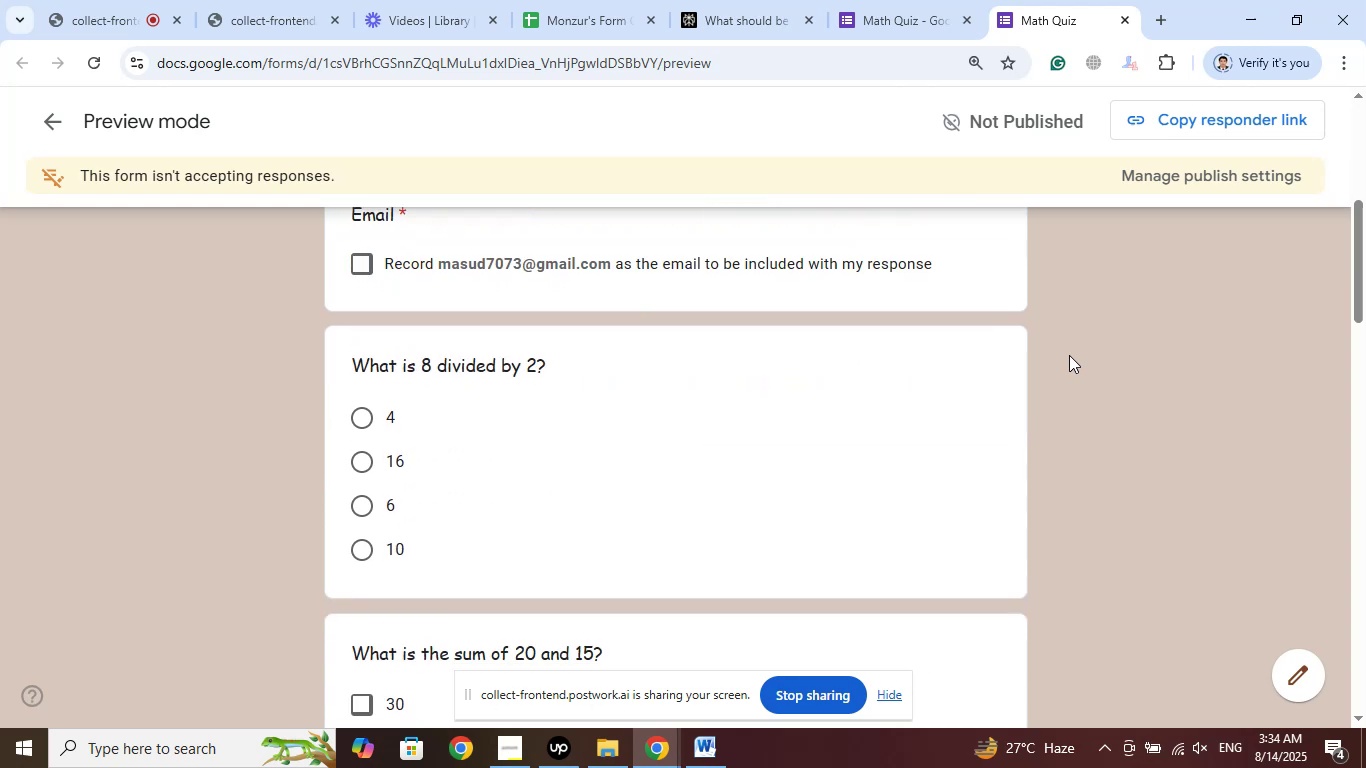 
left_click([1059, 0])
 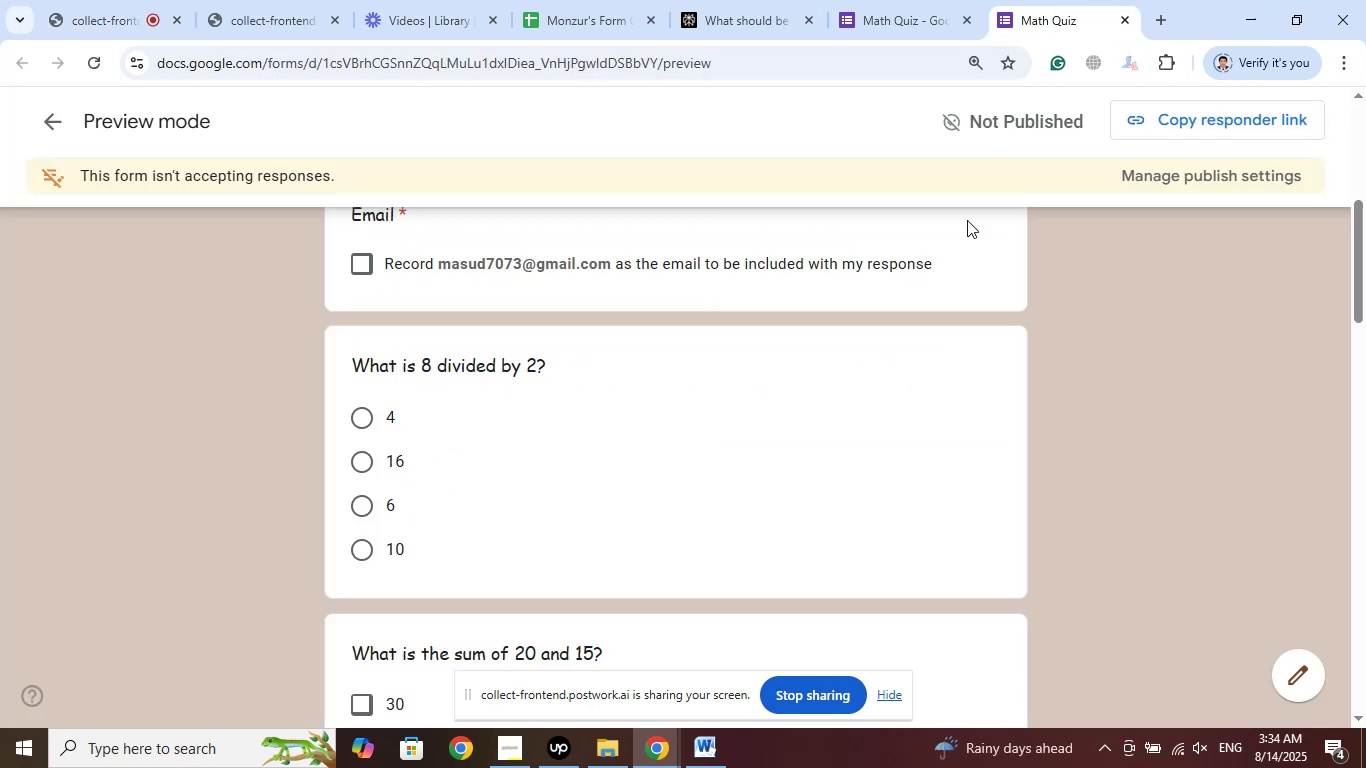 
scroll: coordinate [836, 347], scroll_direction: up, amount: 5.0
 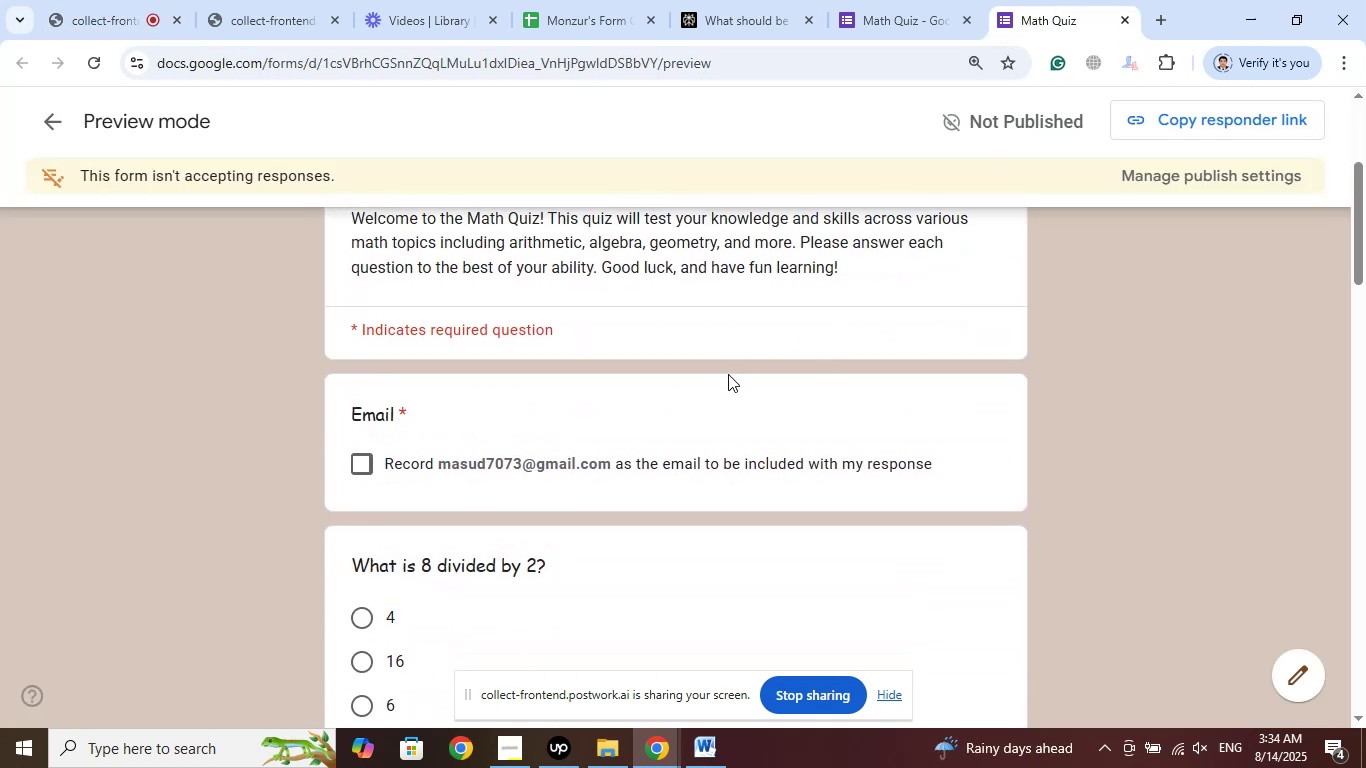 
scroll: coordinate [724, 380], scroll_direction: down, amount: 12.0
 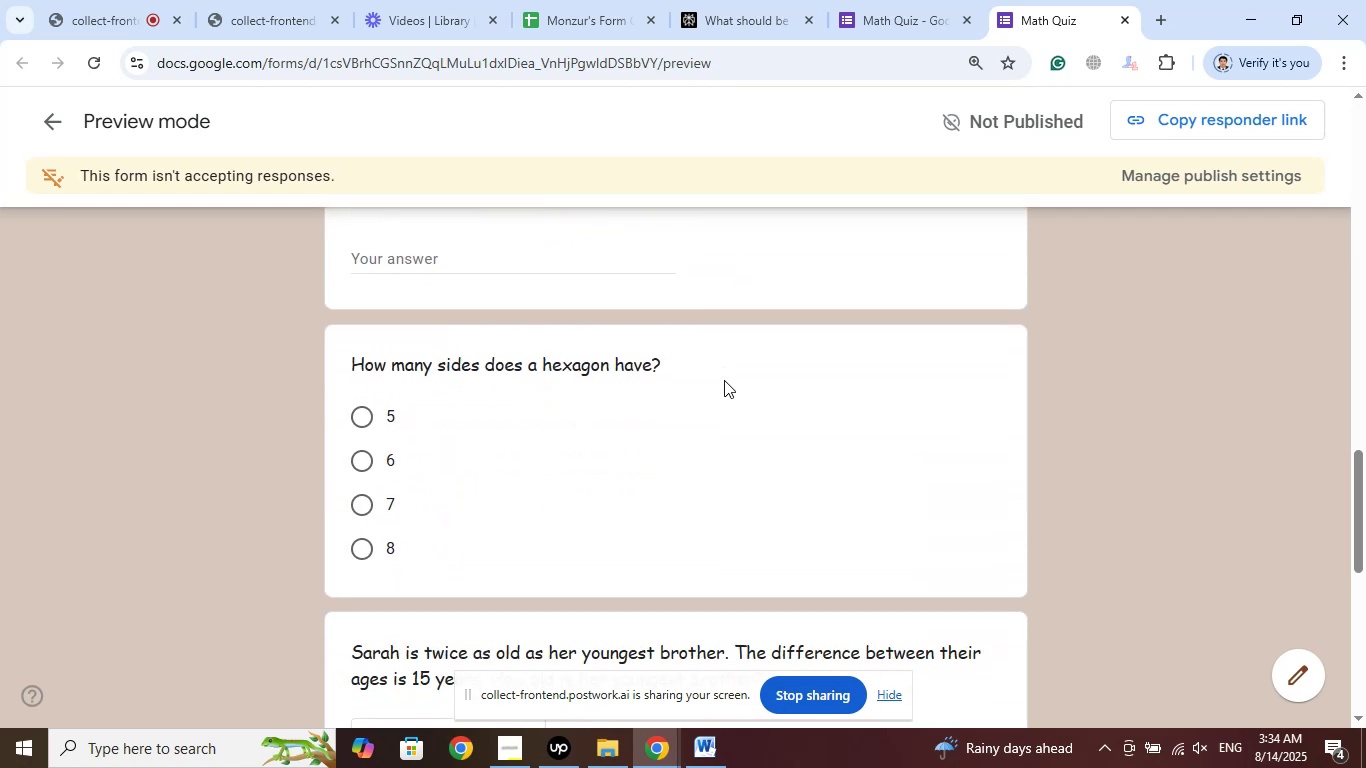 
scroll: coordinate [724, 380], scroll_direction: down, amount: 5.0
 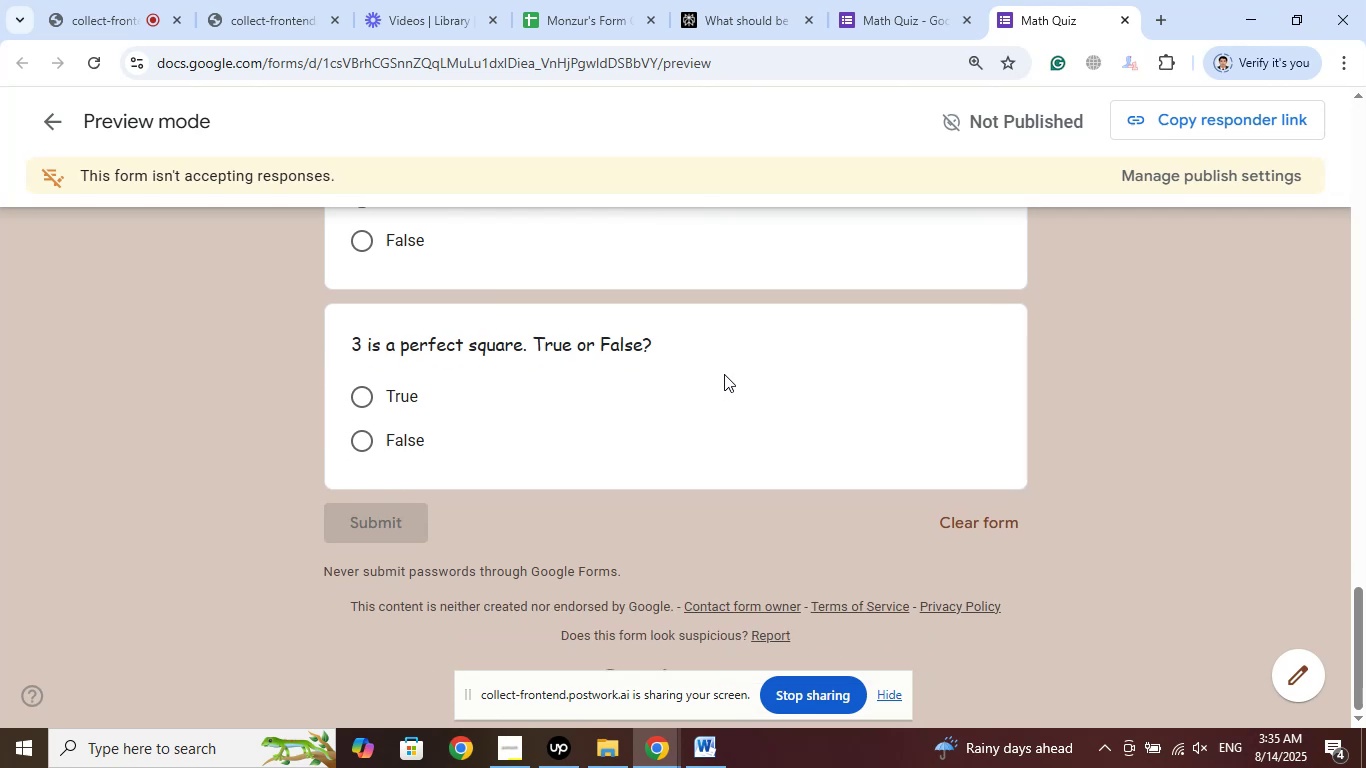 
scroll: coordinate [725, 361], scroll_direction: up, amount: 6.0
 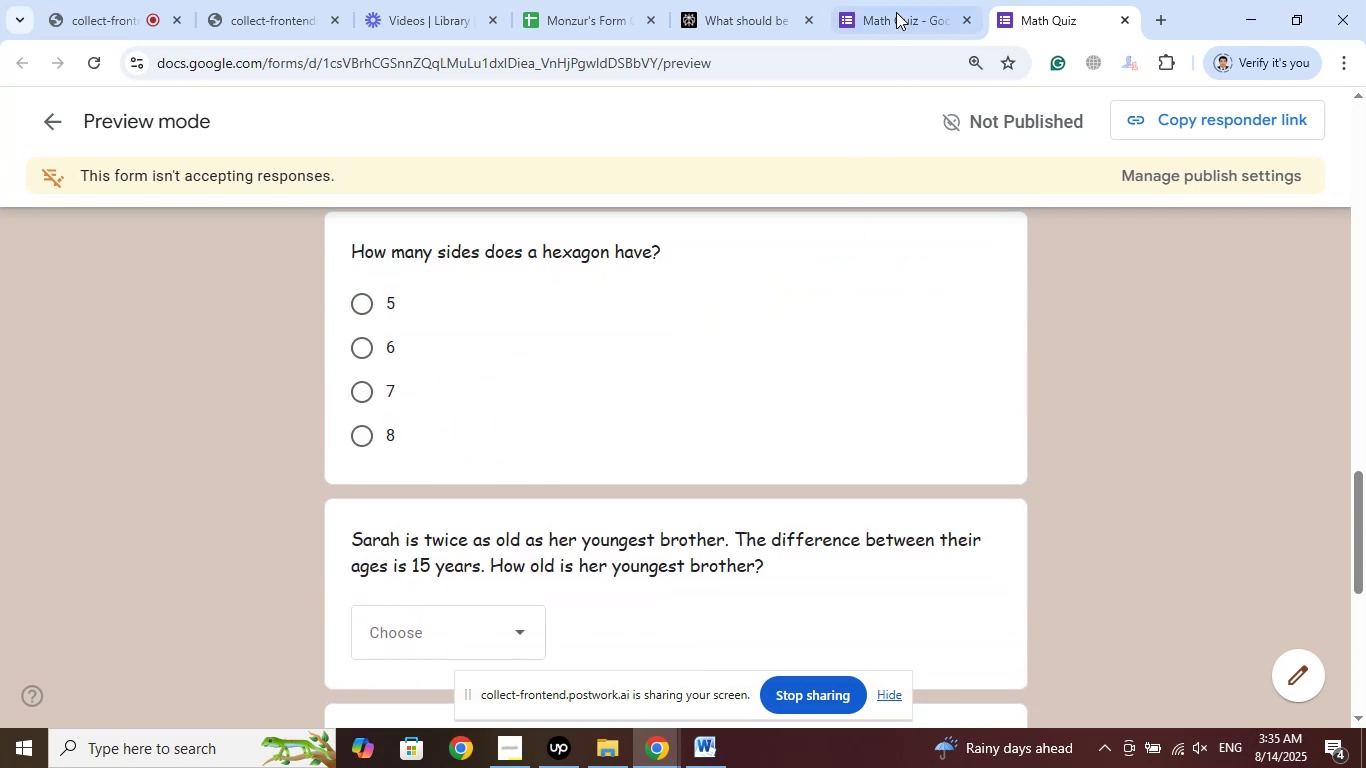 
left_click([896, 8])
 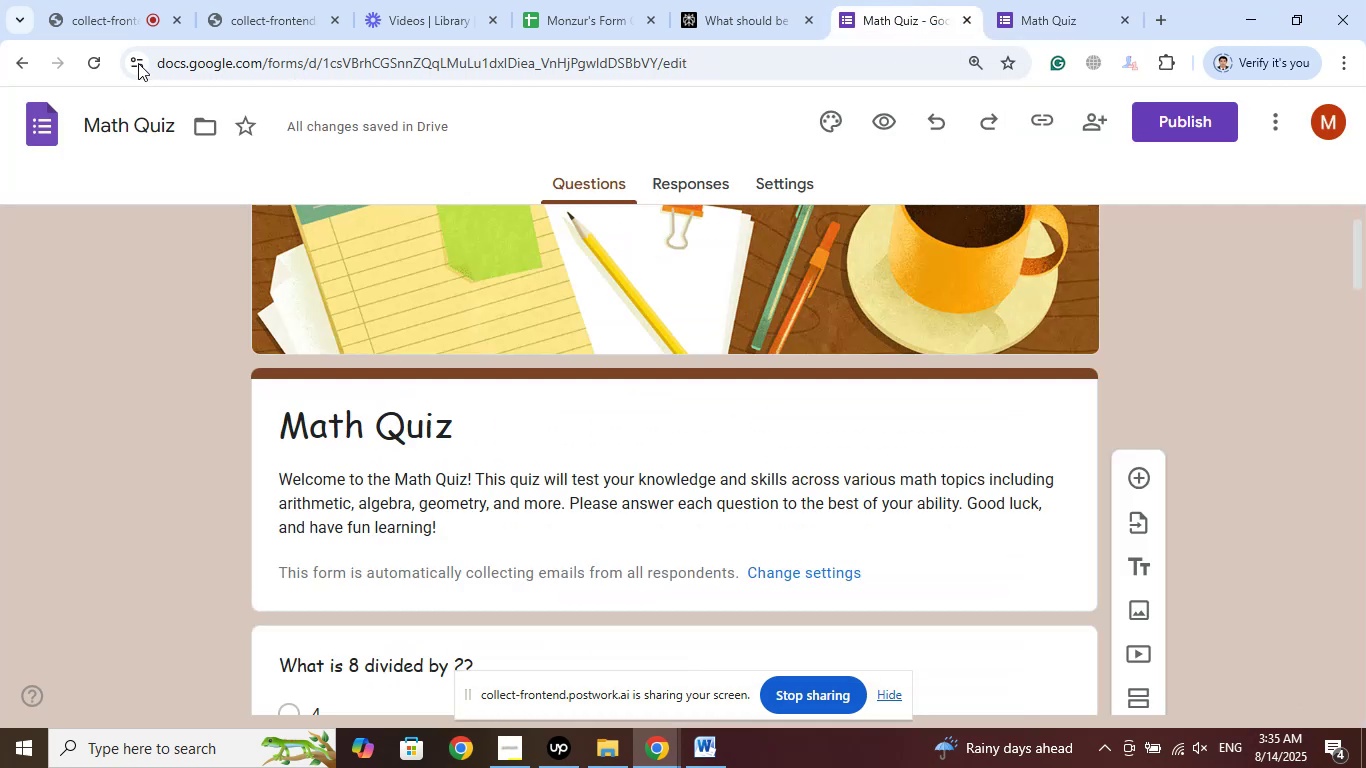 
left_click([121, 0])
 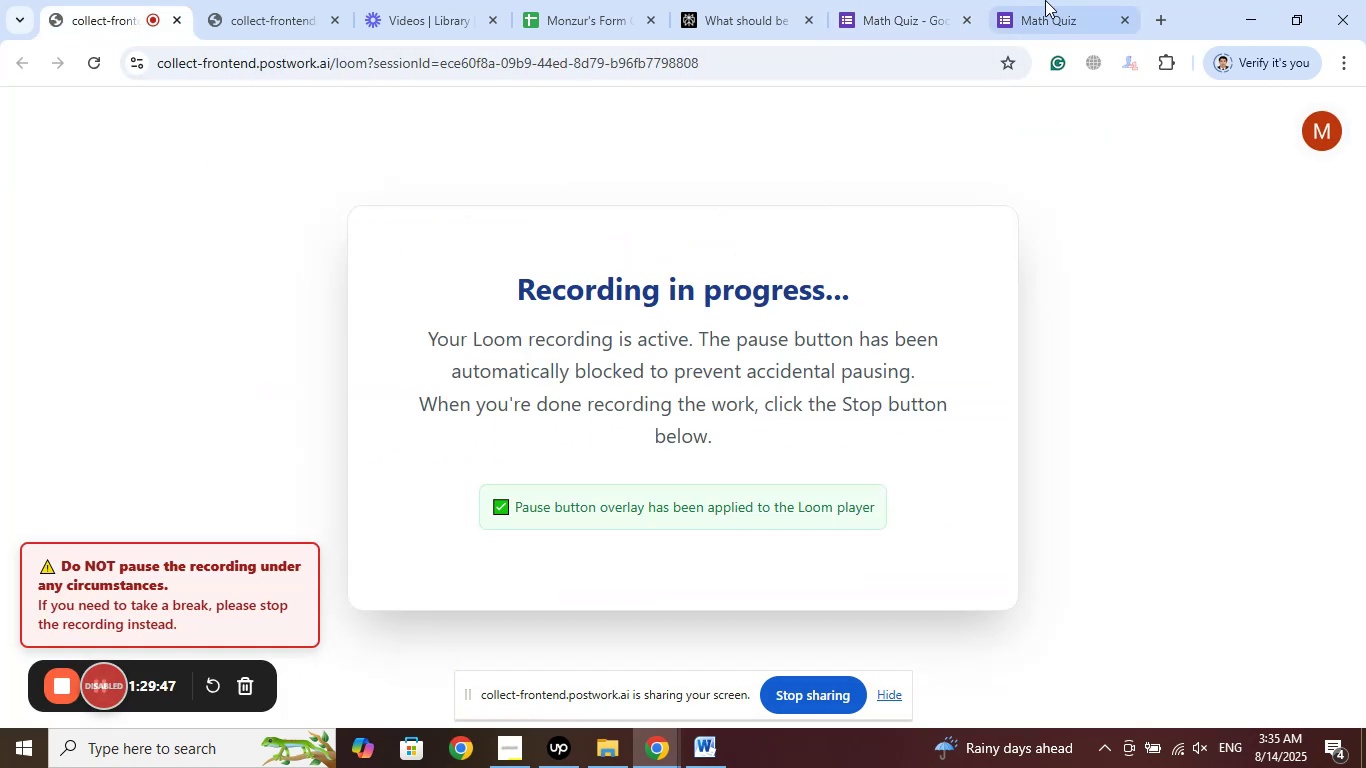 
left_click([878, 0])
 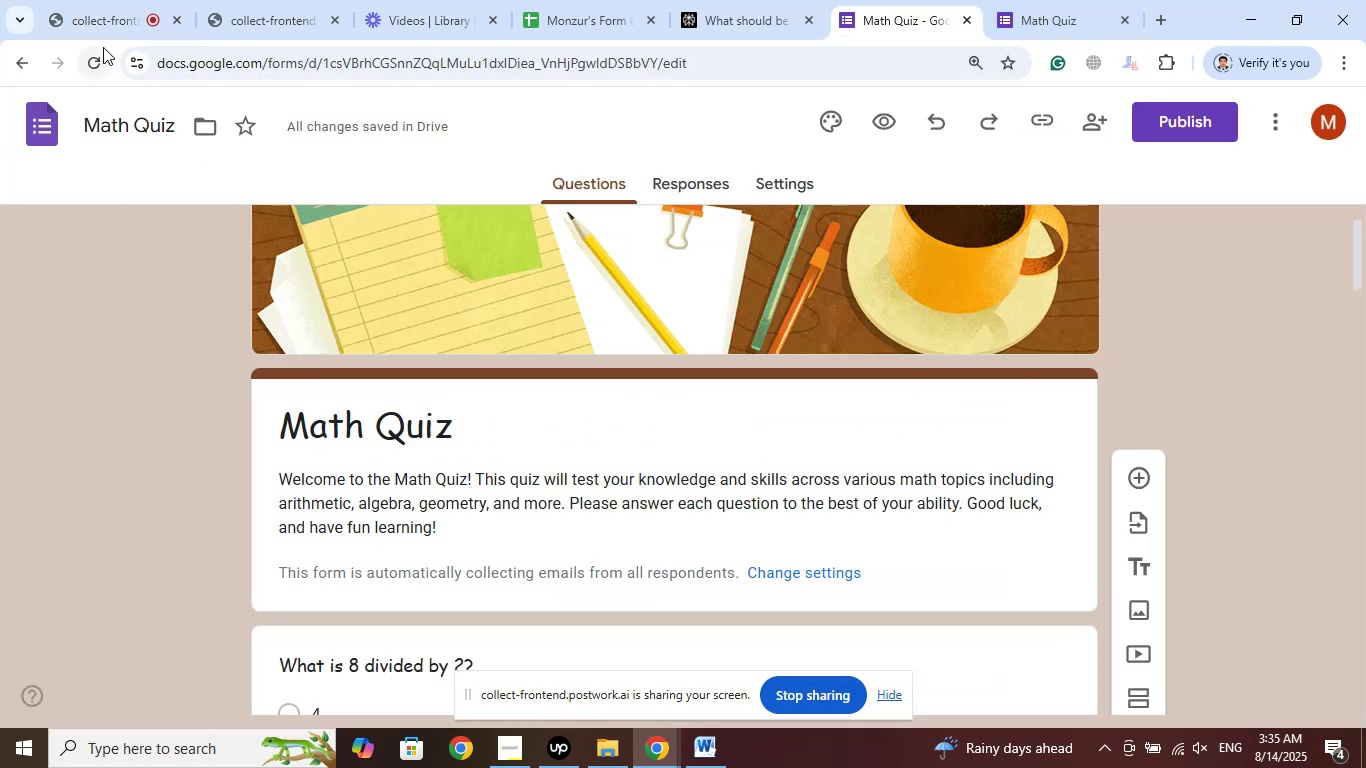 
left_click([96, 66])
 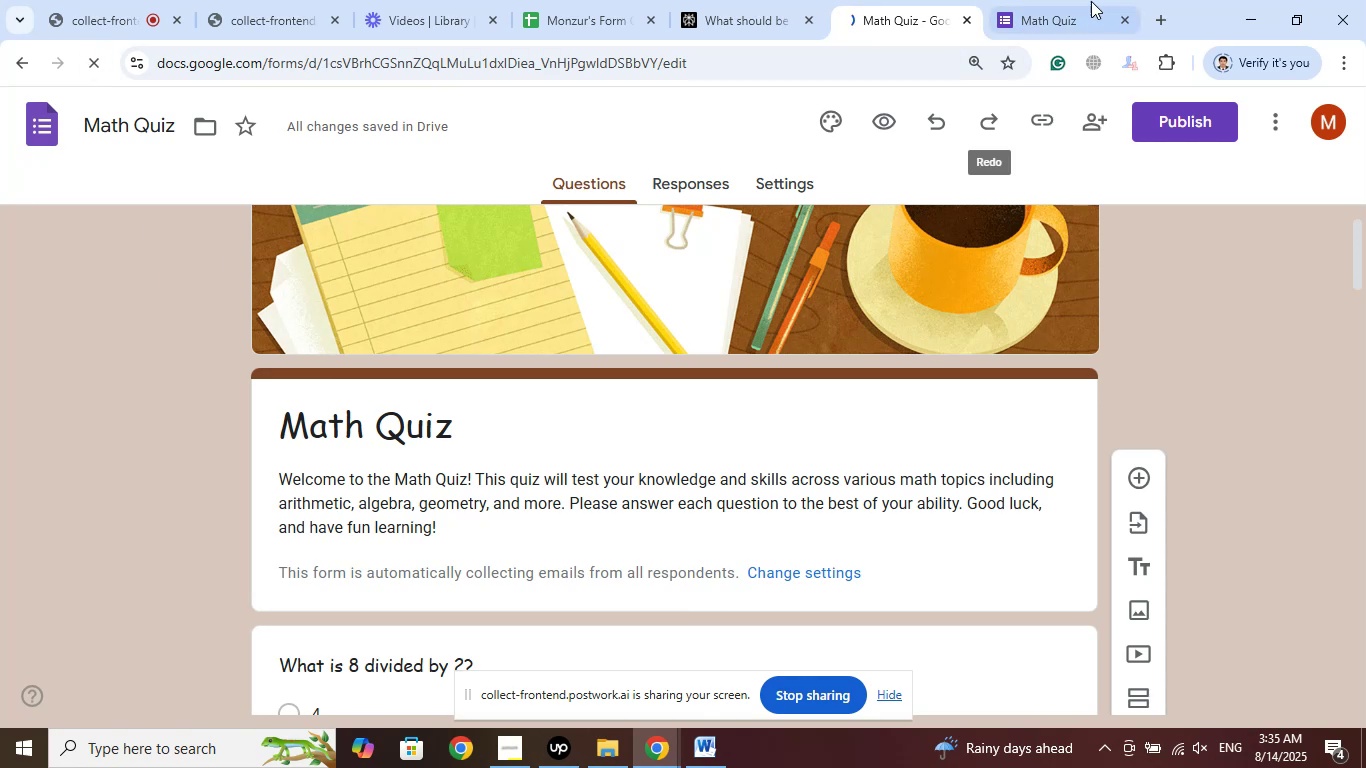 
left_click([1094, 0])
 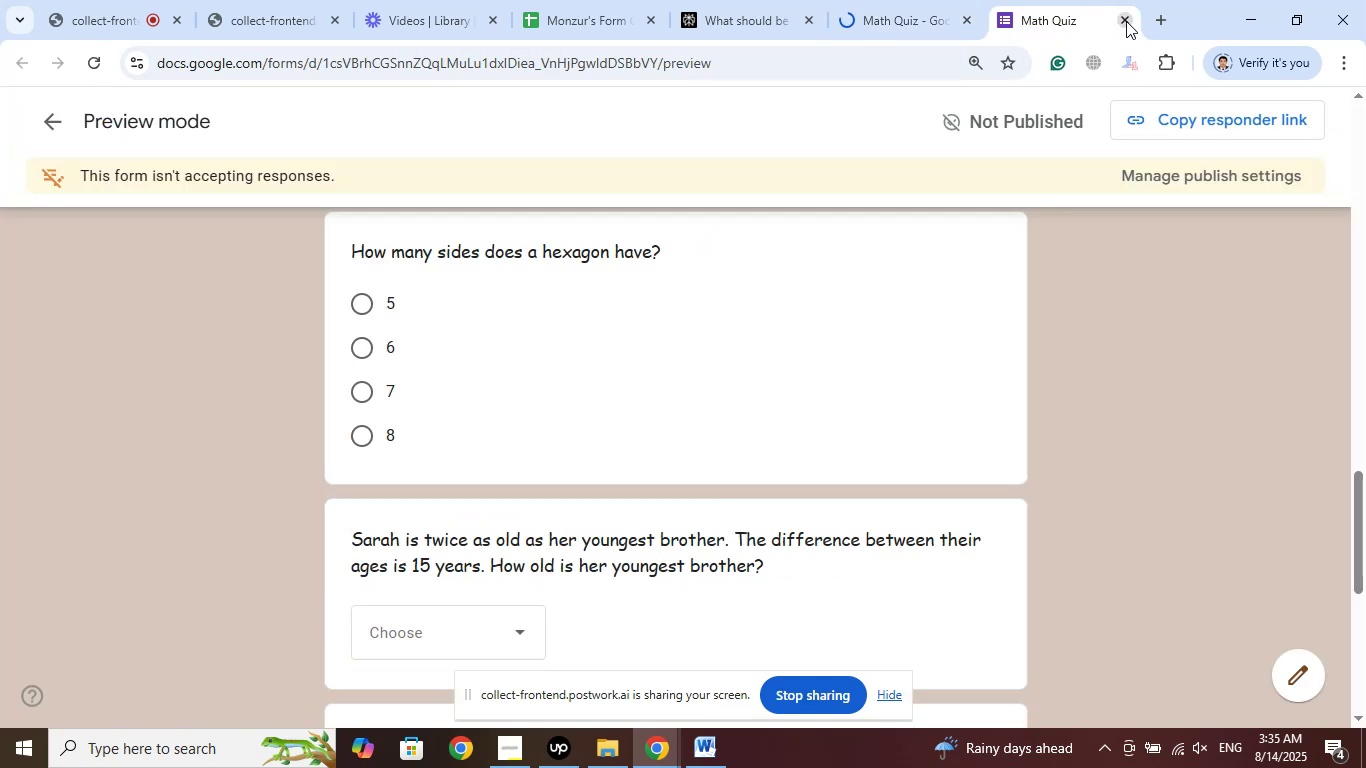 
left_click([1129, 20])
 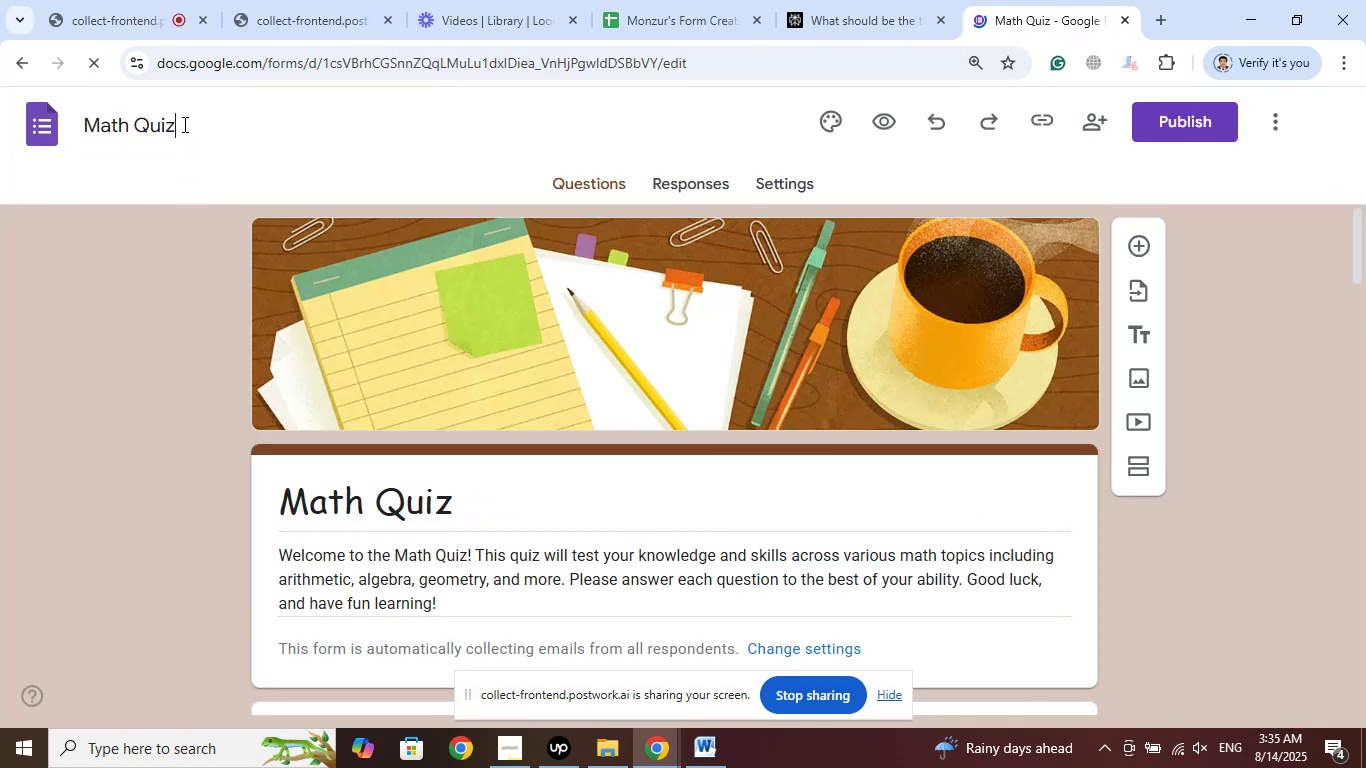 
wait(6.22)
 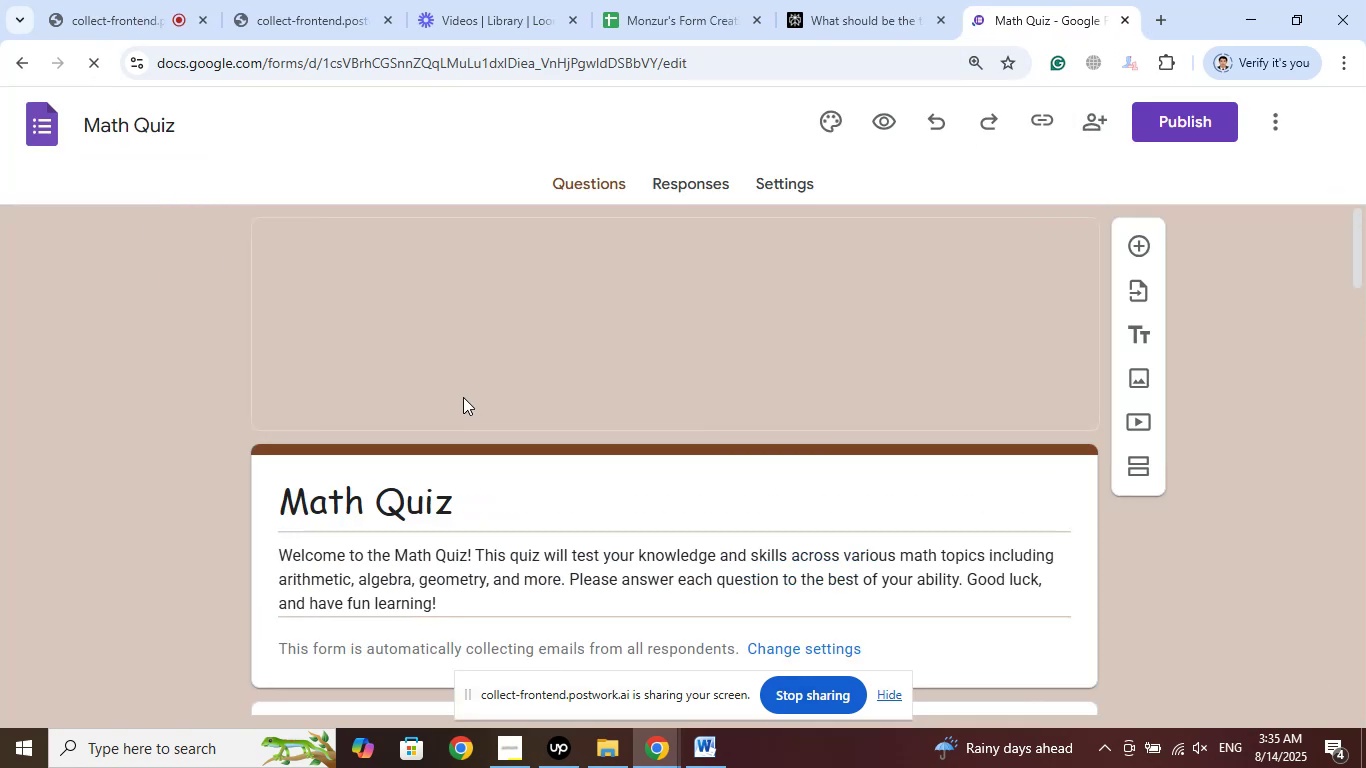 
left_click_drag(start_coordinate=[463, 503], to_coordinate=[211, 500])
 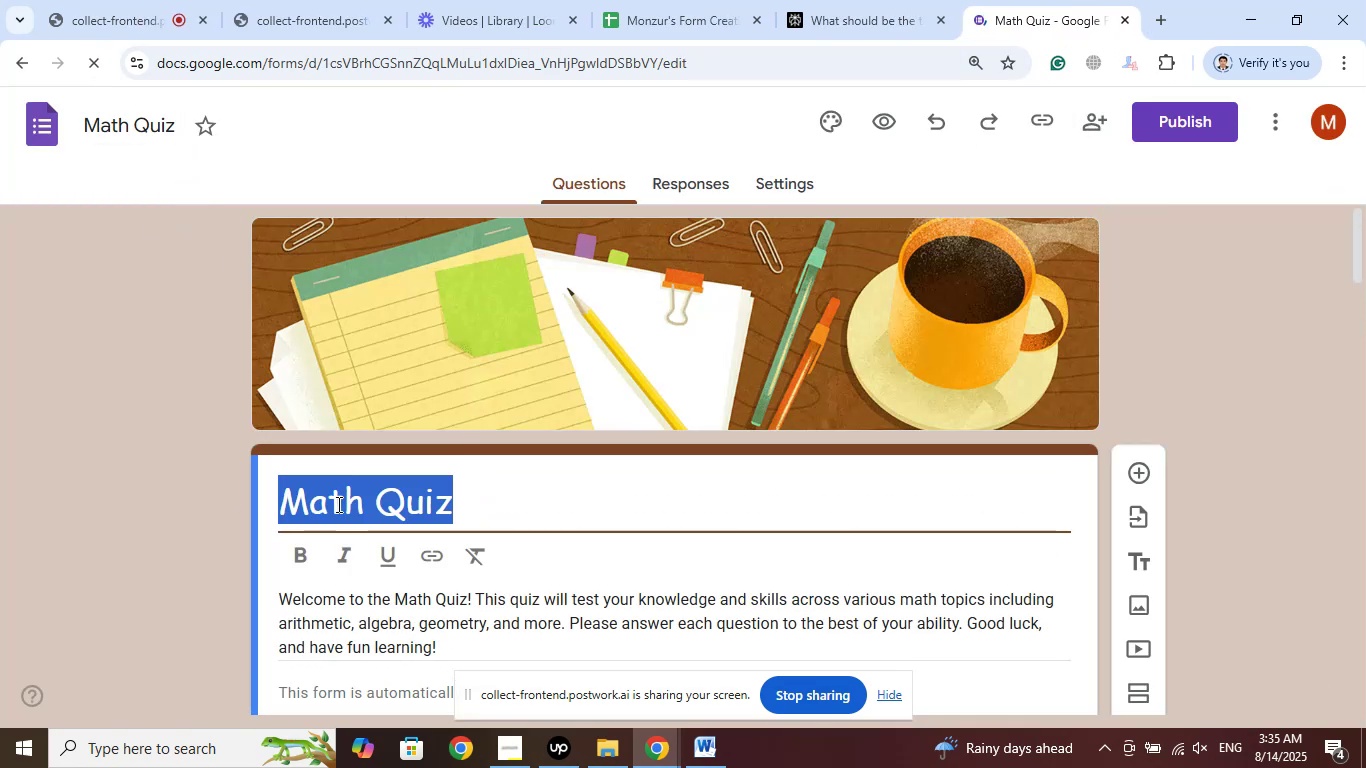 
right_click([337, 504])
 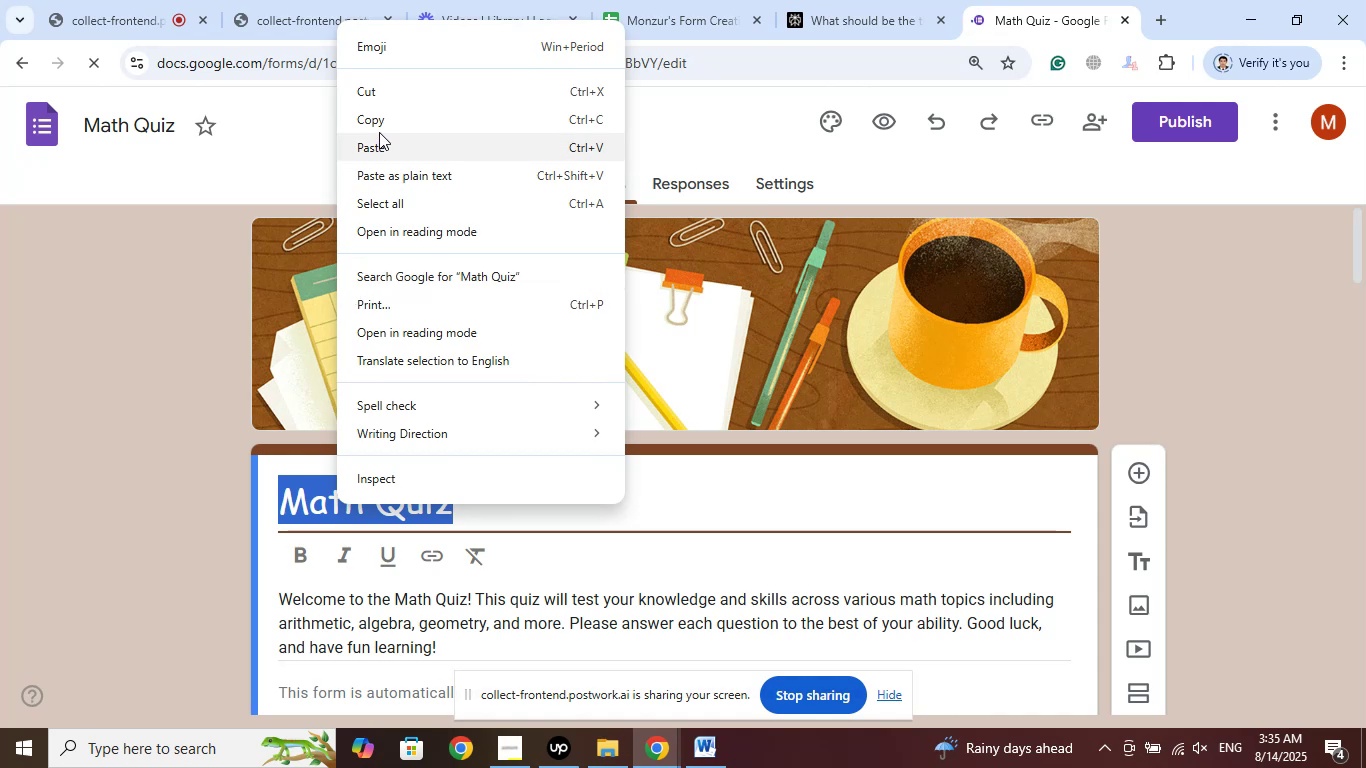 
left_click([371, 113])
 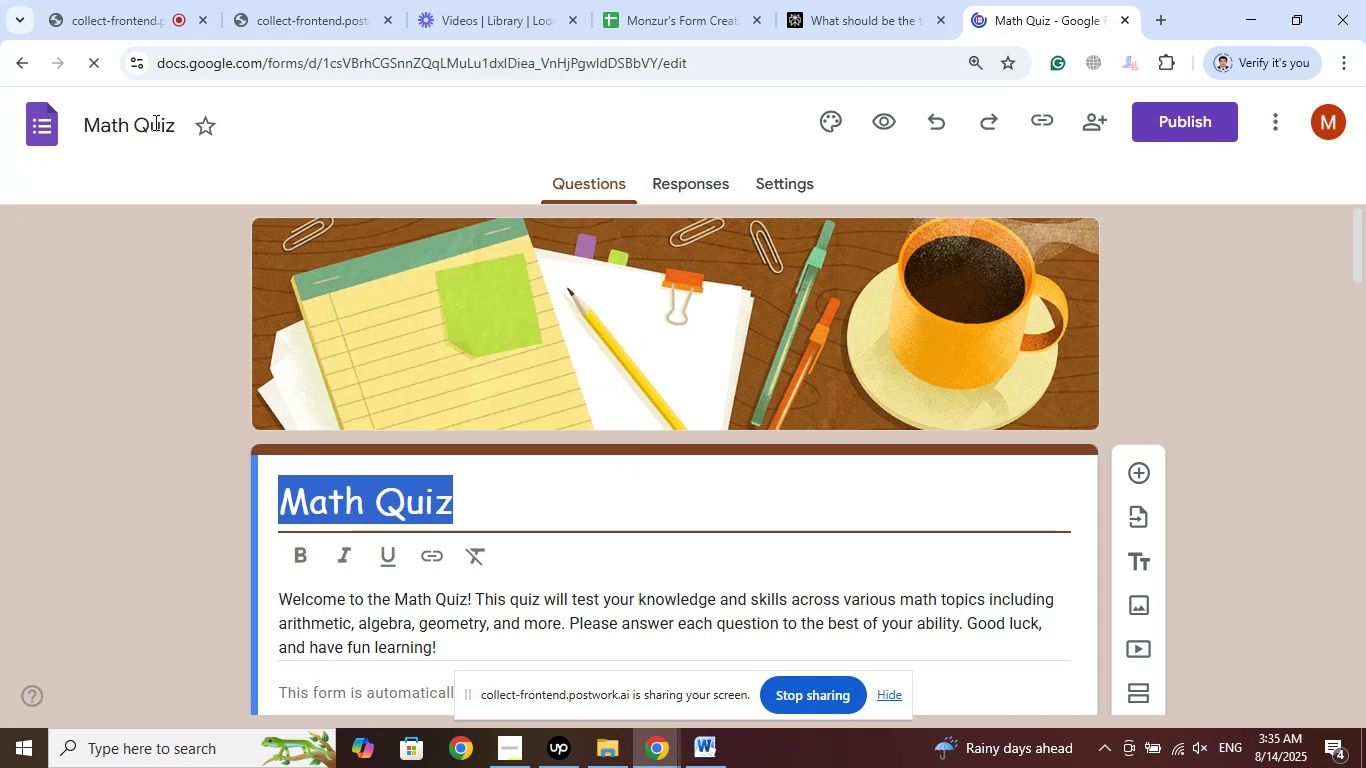 
left_click([152, 120])
 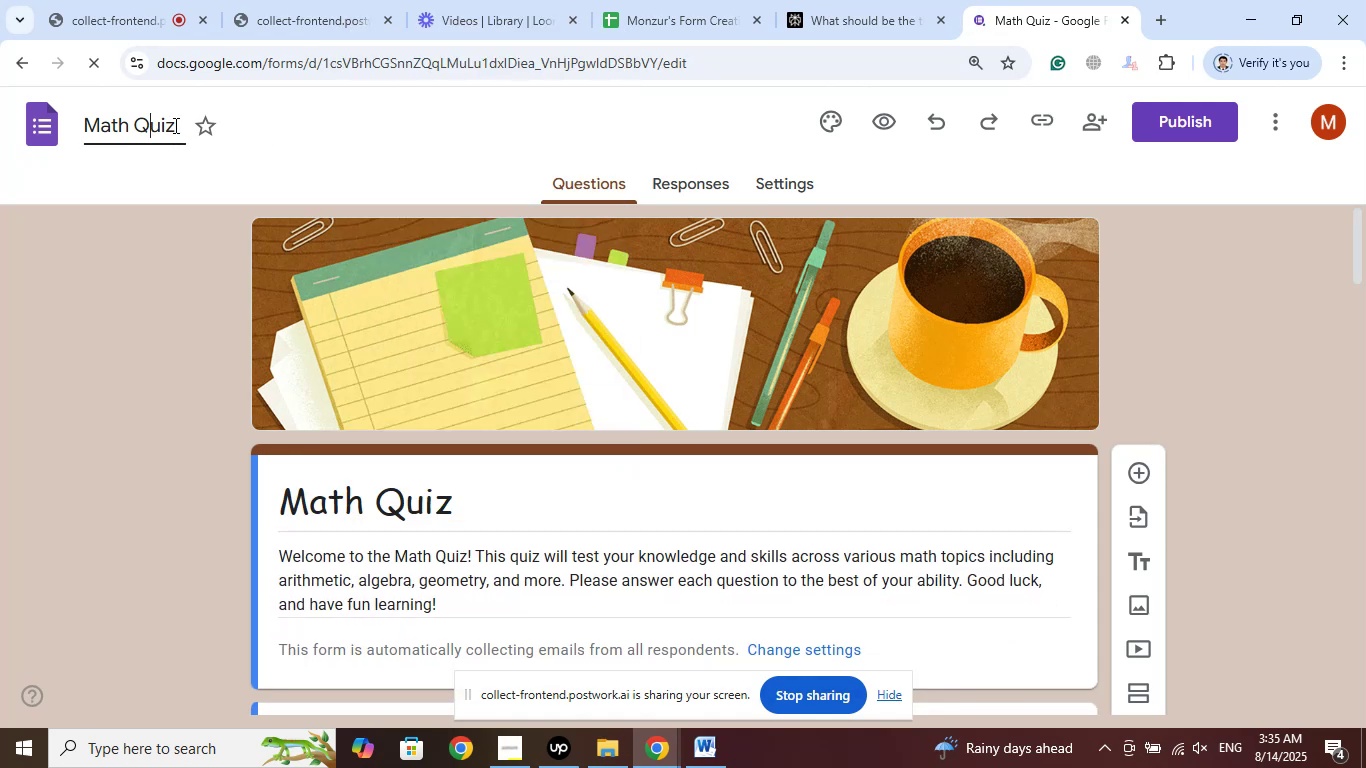 
left_click_drag(start_coordinate=[181, 120], to_coordinate=[17, 119])
 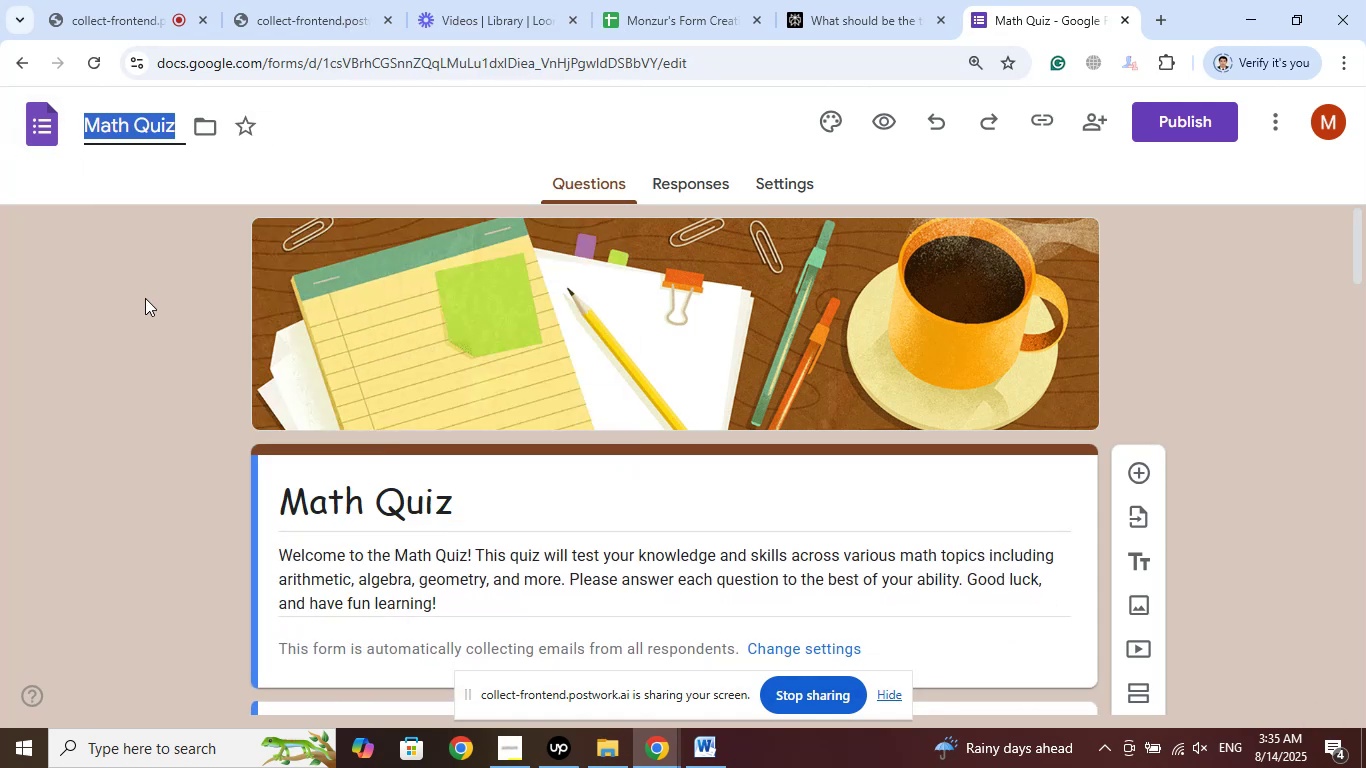 
left_click([121, 362])
 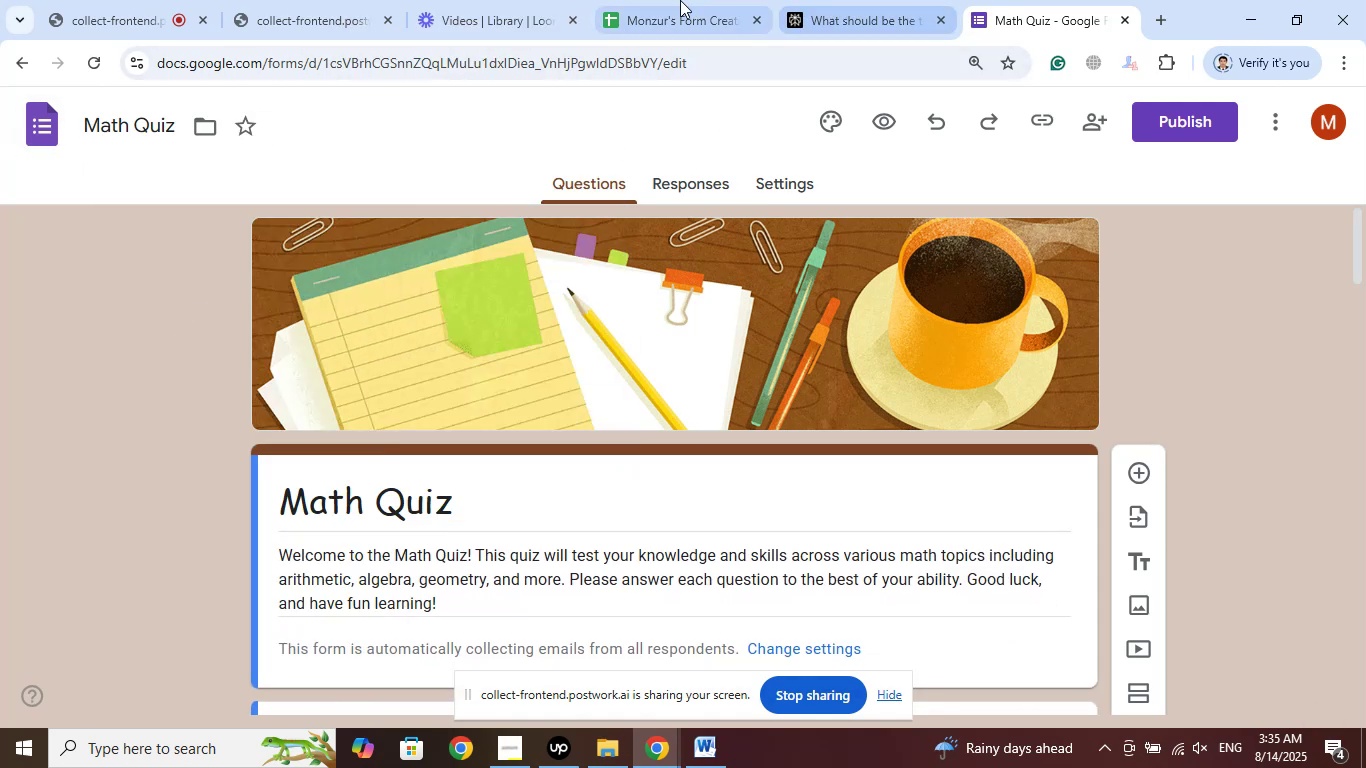 
left_click([652, 0])
 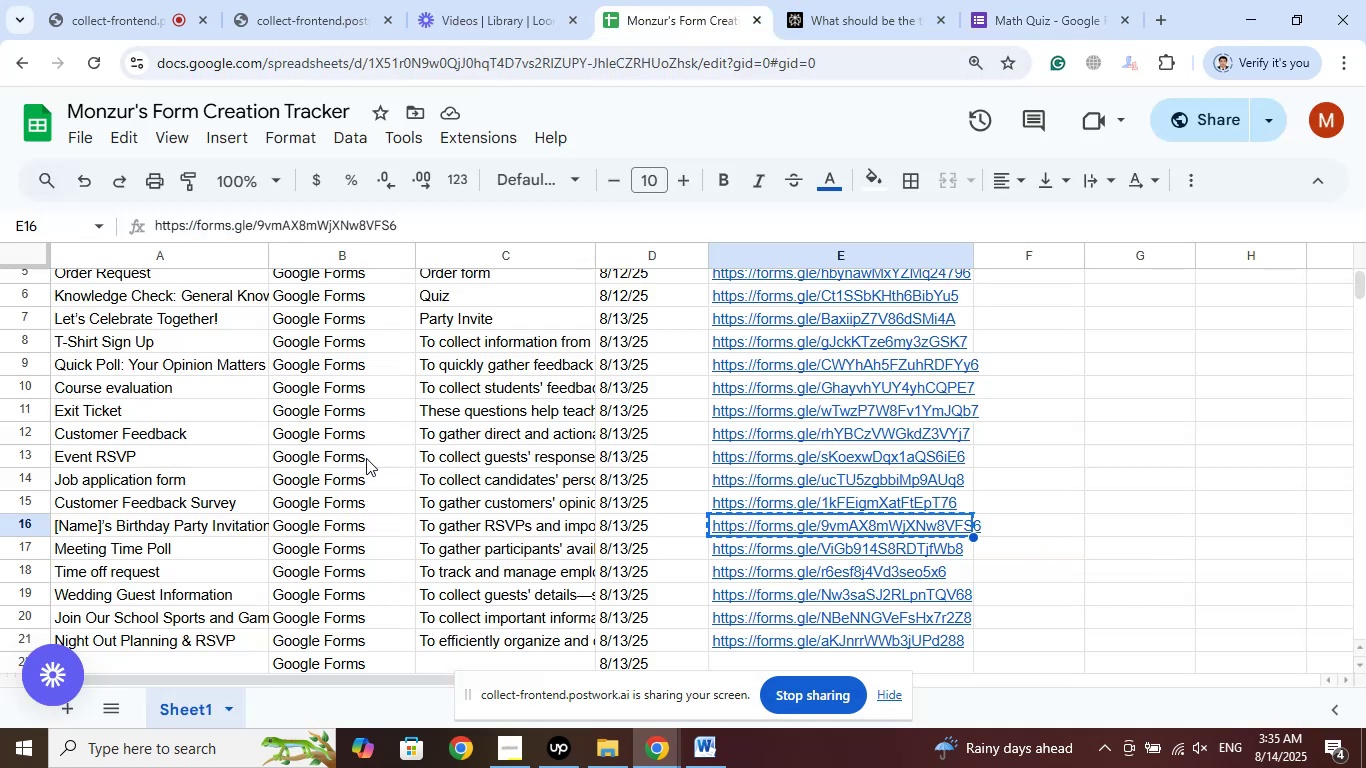 
scroll: coordinate [298, 486], scroll_direction: down, amount: 3.0
 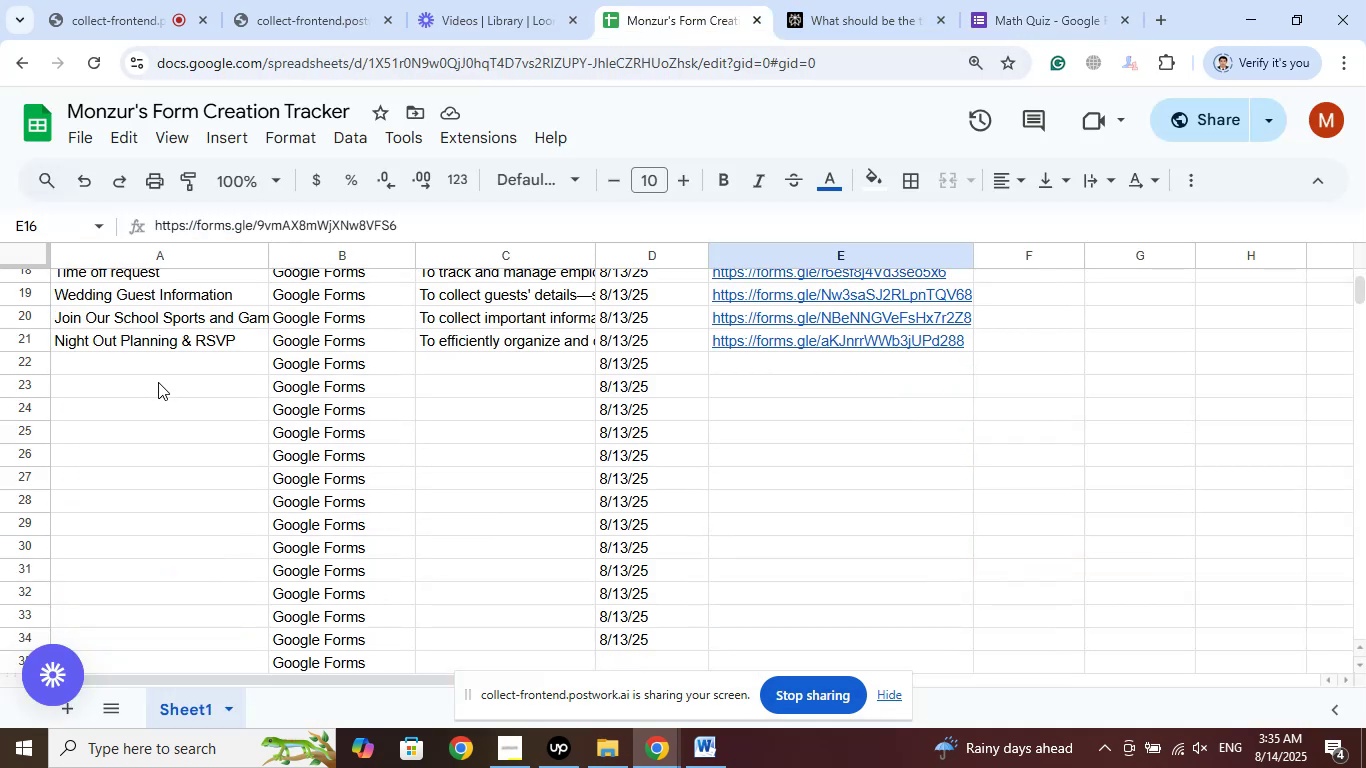 
left_click([156, 367])
 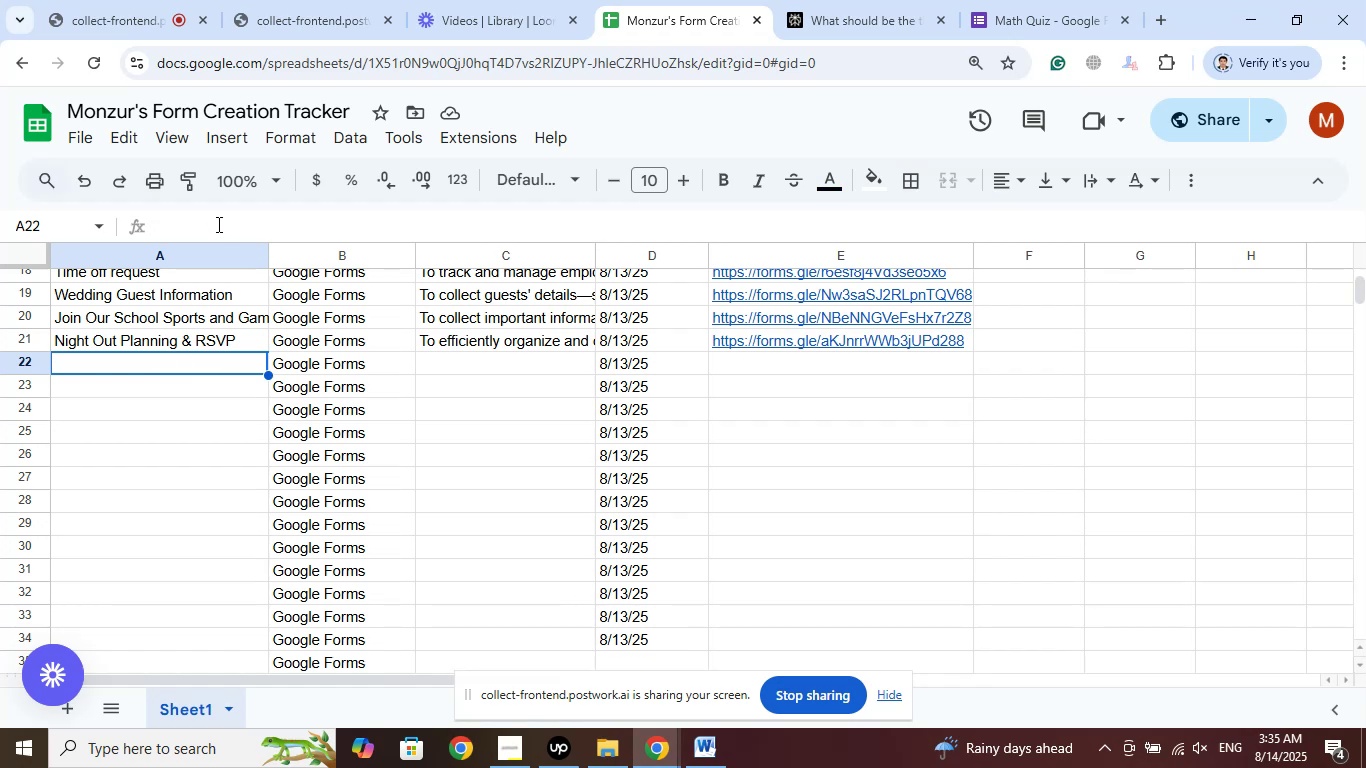 
left_click([210, 227])
 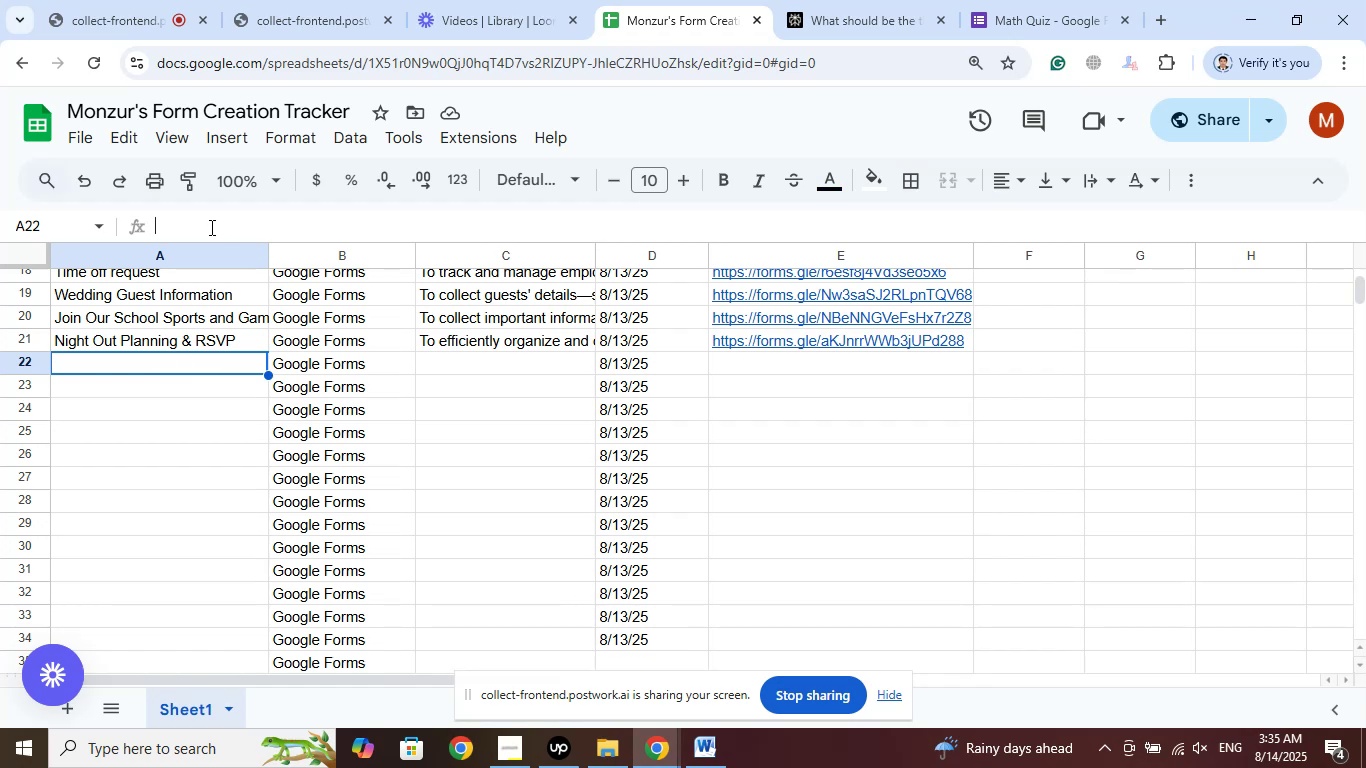 
right_click([210, 227])
 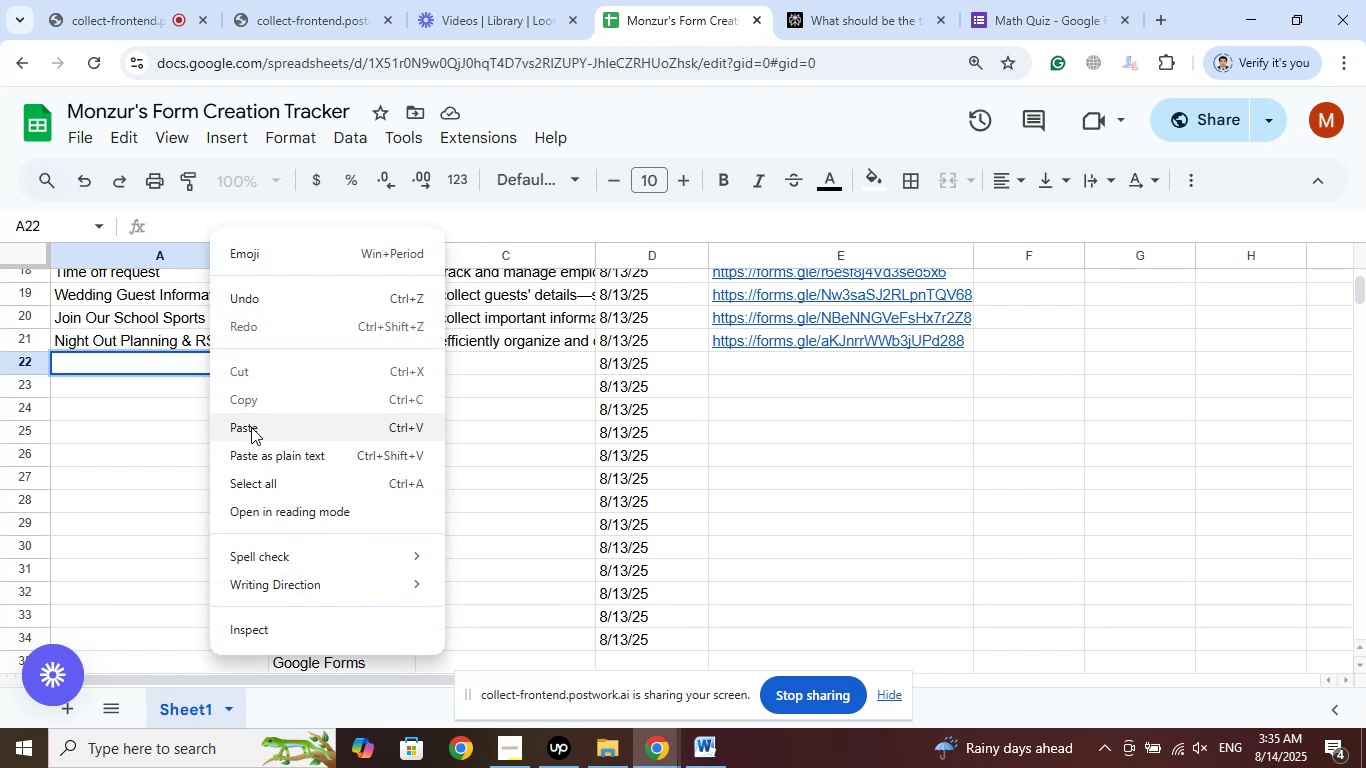 
left_click([251, 422])
 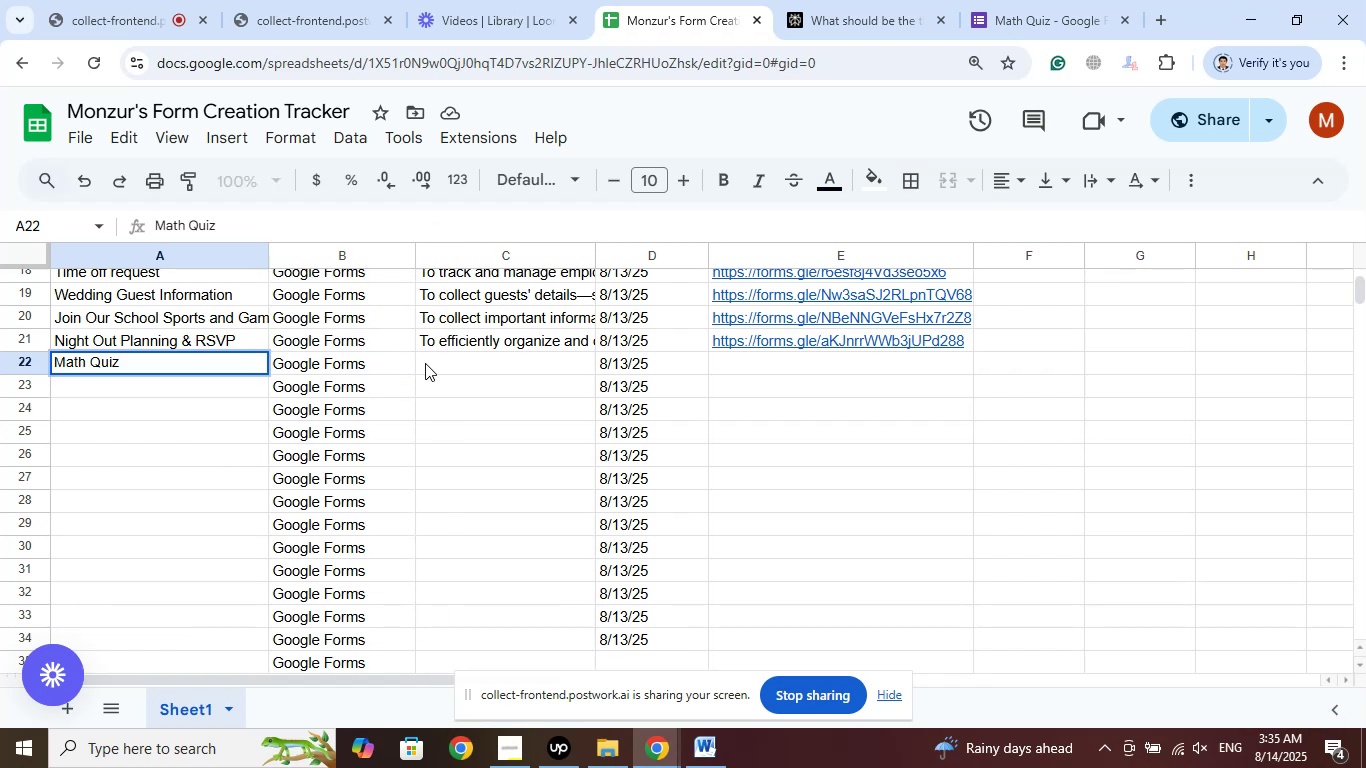 